 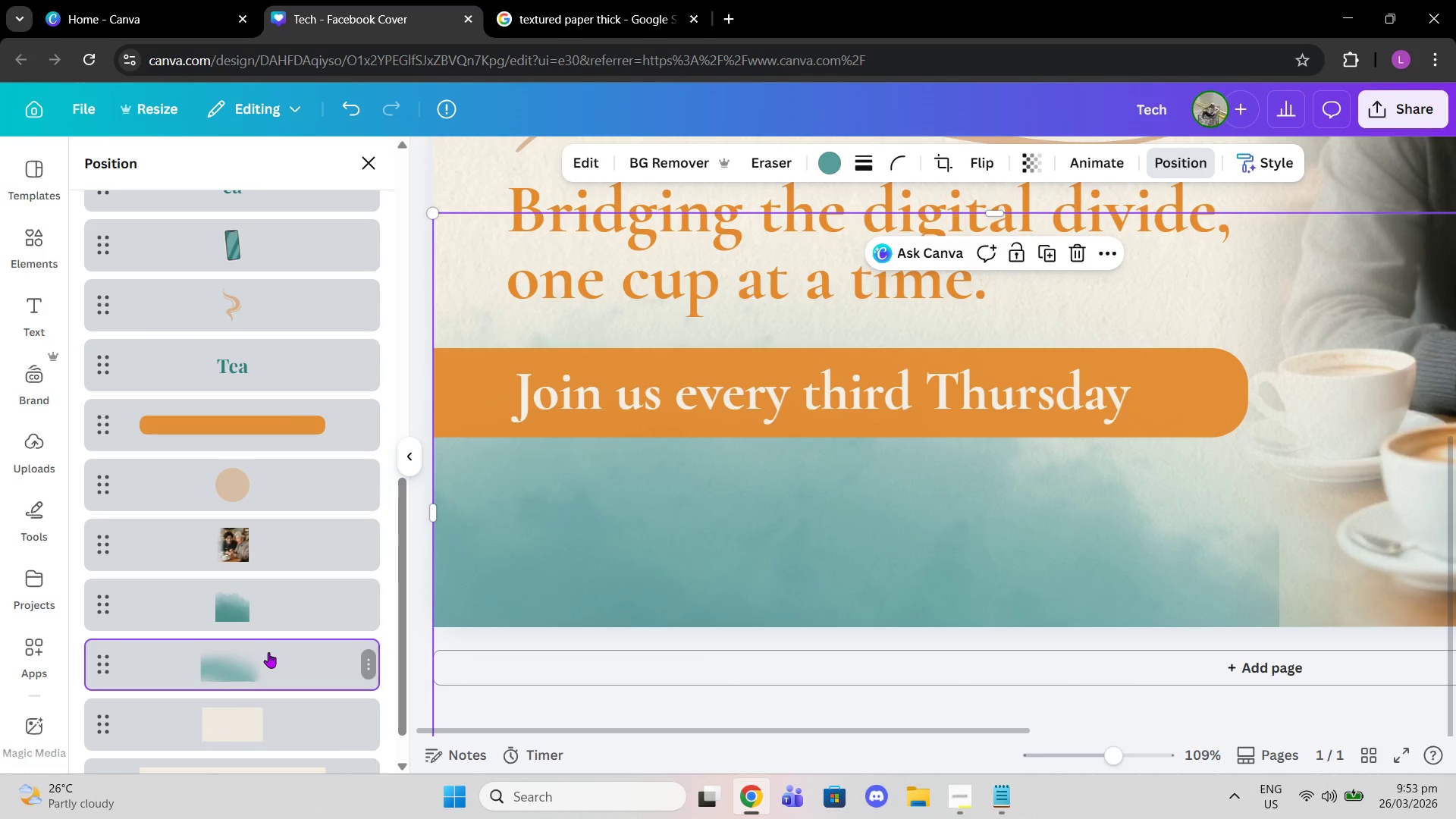 
left_click([270, 662])
 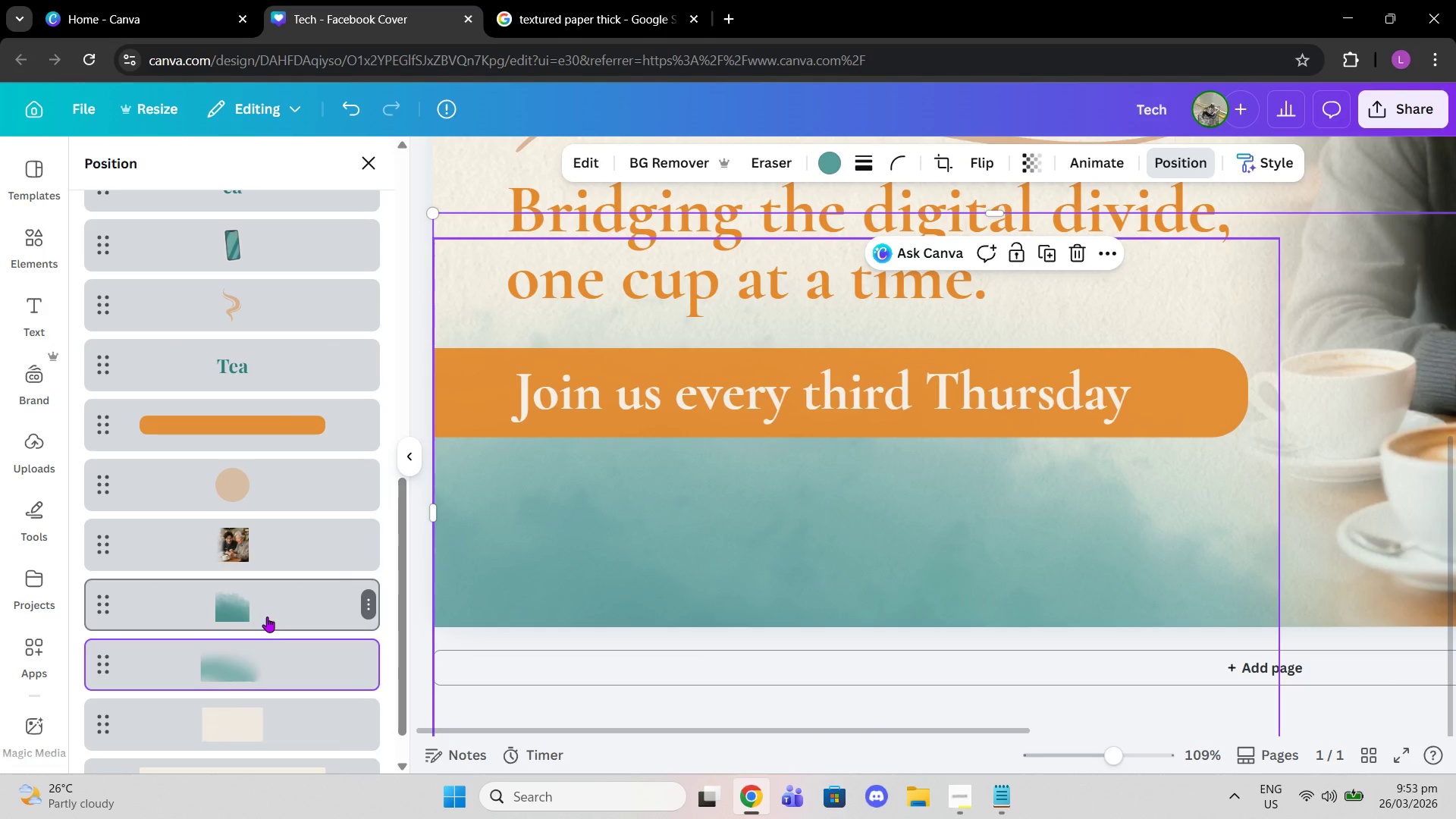 
left_click([267, 617])
 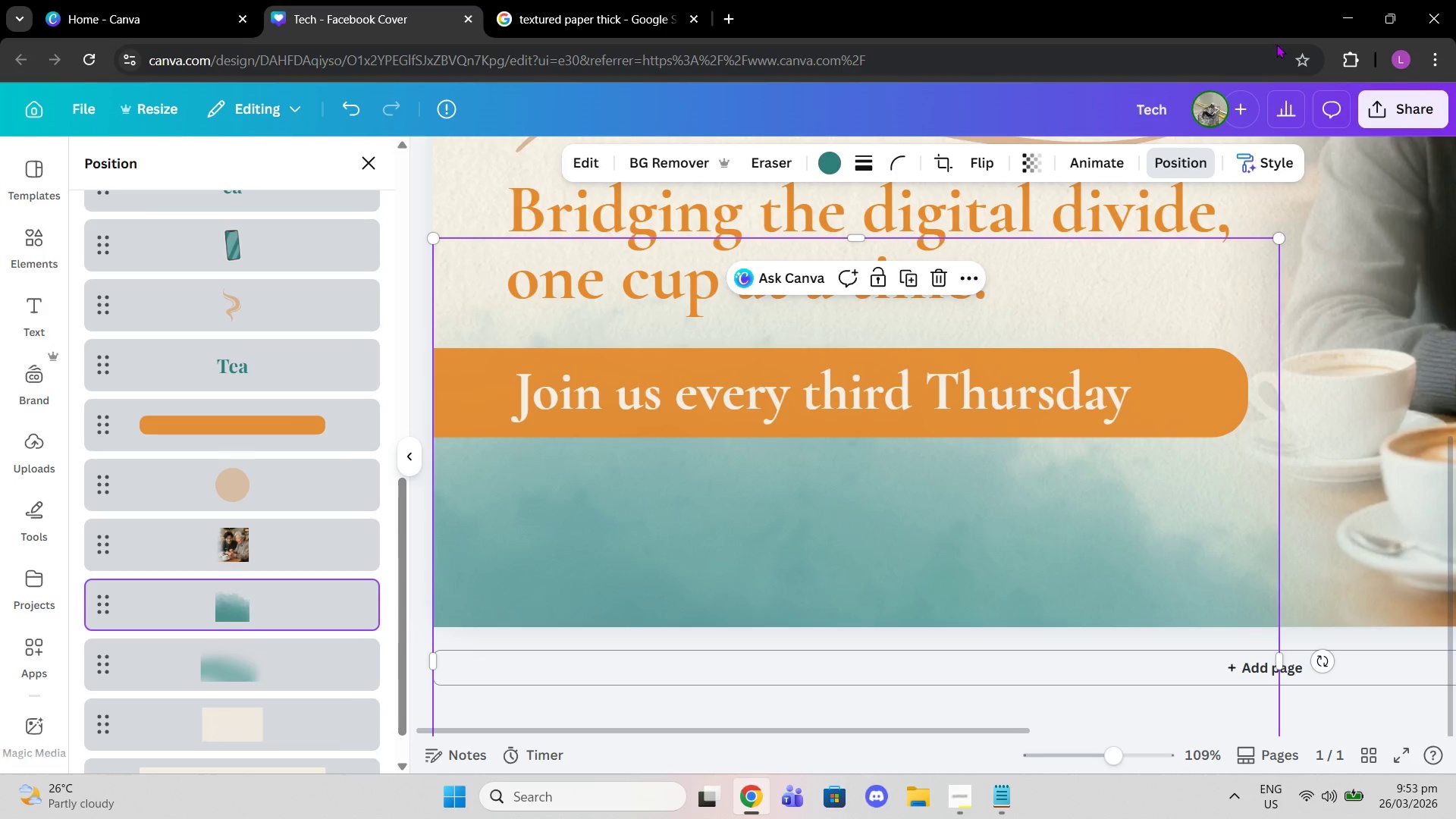 
left_click_drag(start_coordinate=[1282, 237], to_coordinate=[1299, 249])
 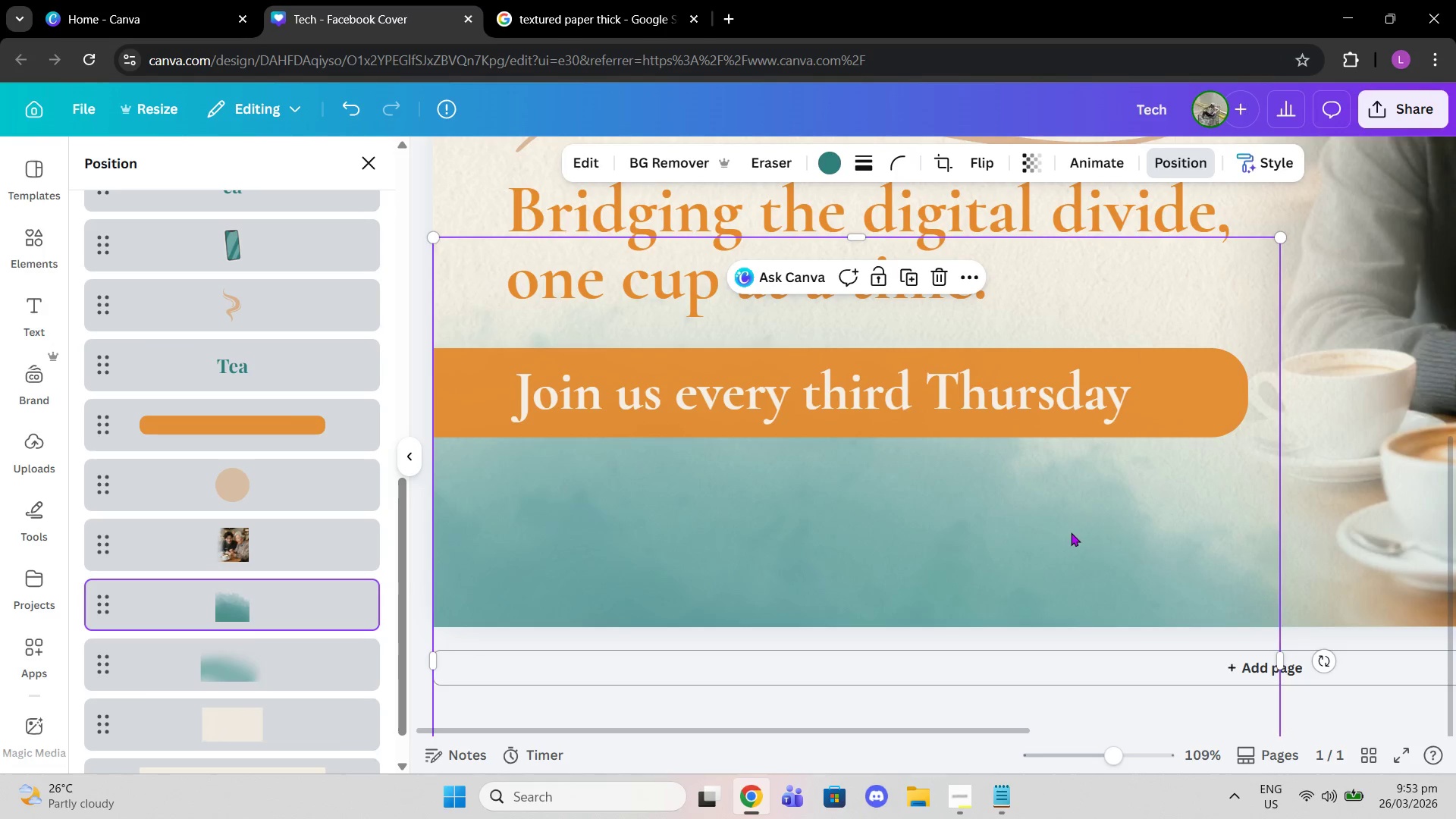 
left_click_drag(start_coordinate=[1071, 532], to_coordinate=[1085, 534])
 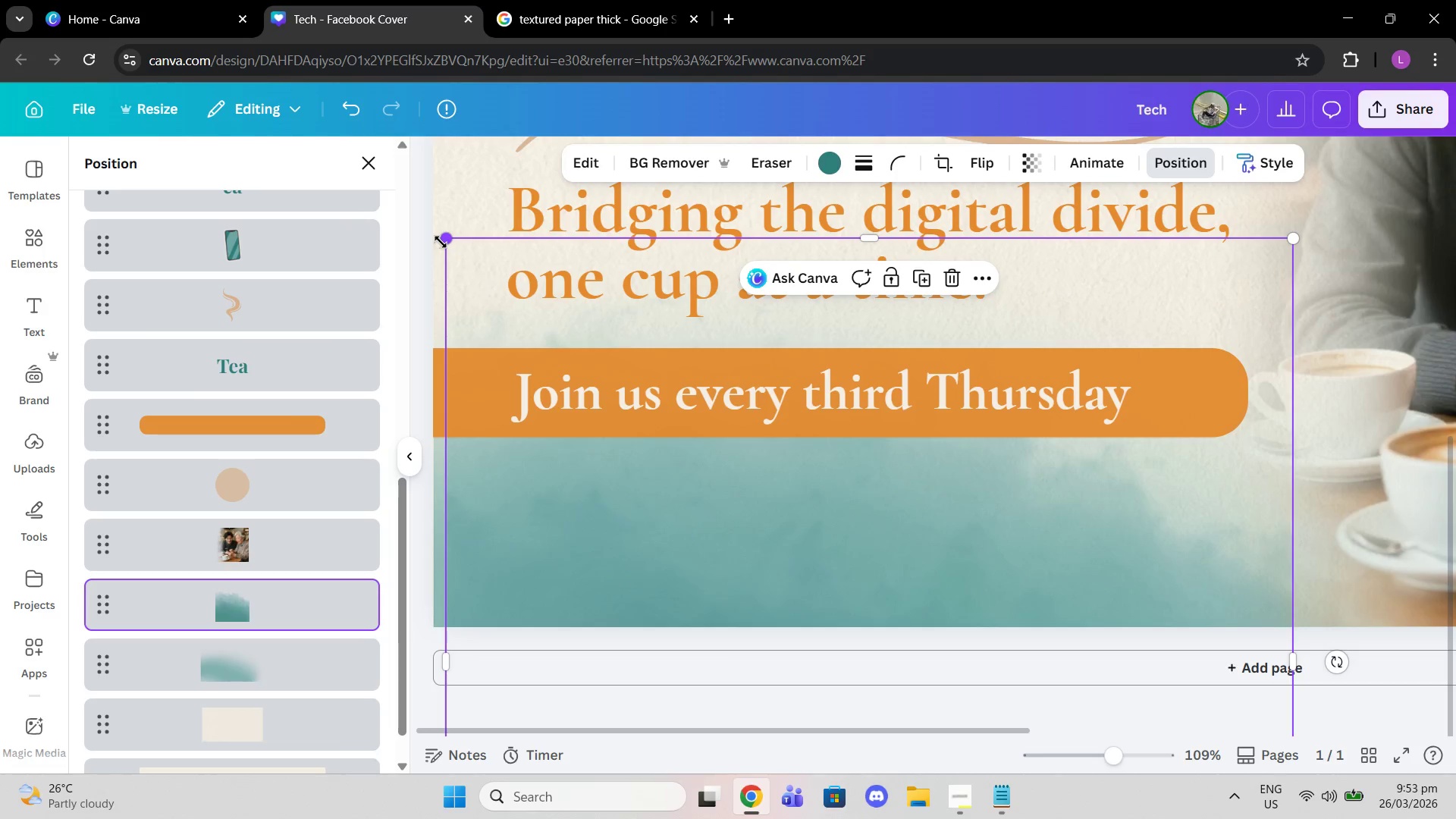 
left_click_drag(start_coordinate=[441, 242], to_coordinate=[422, 234])
 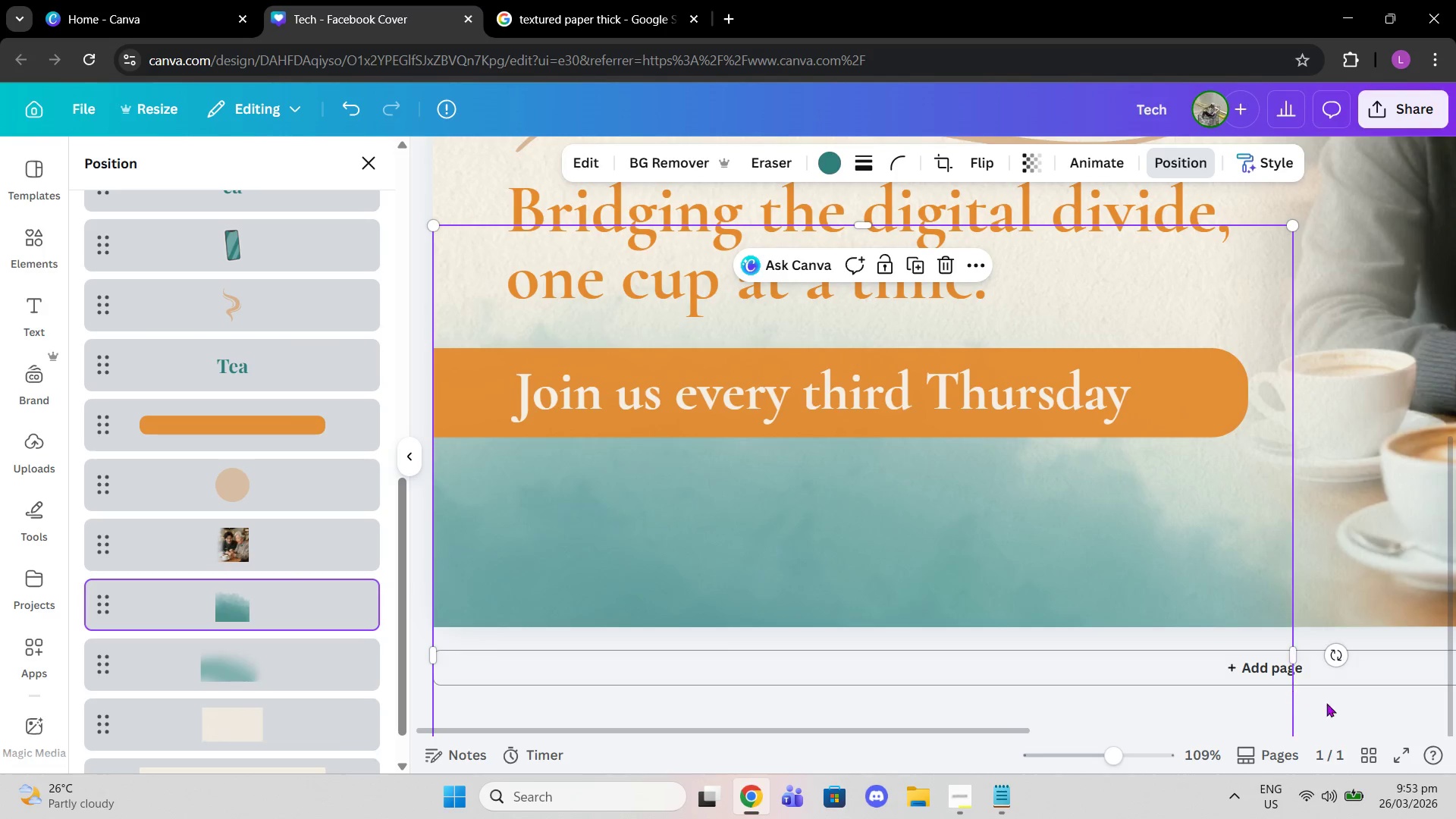 
left_click([1341, 714])
 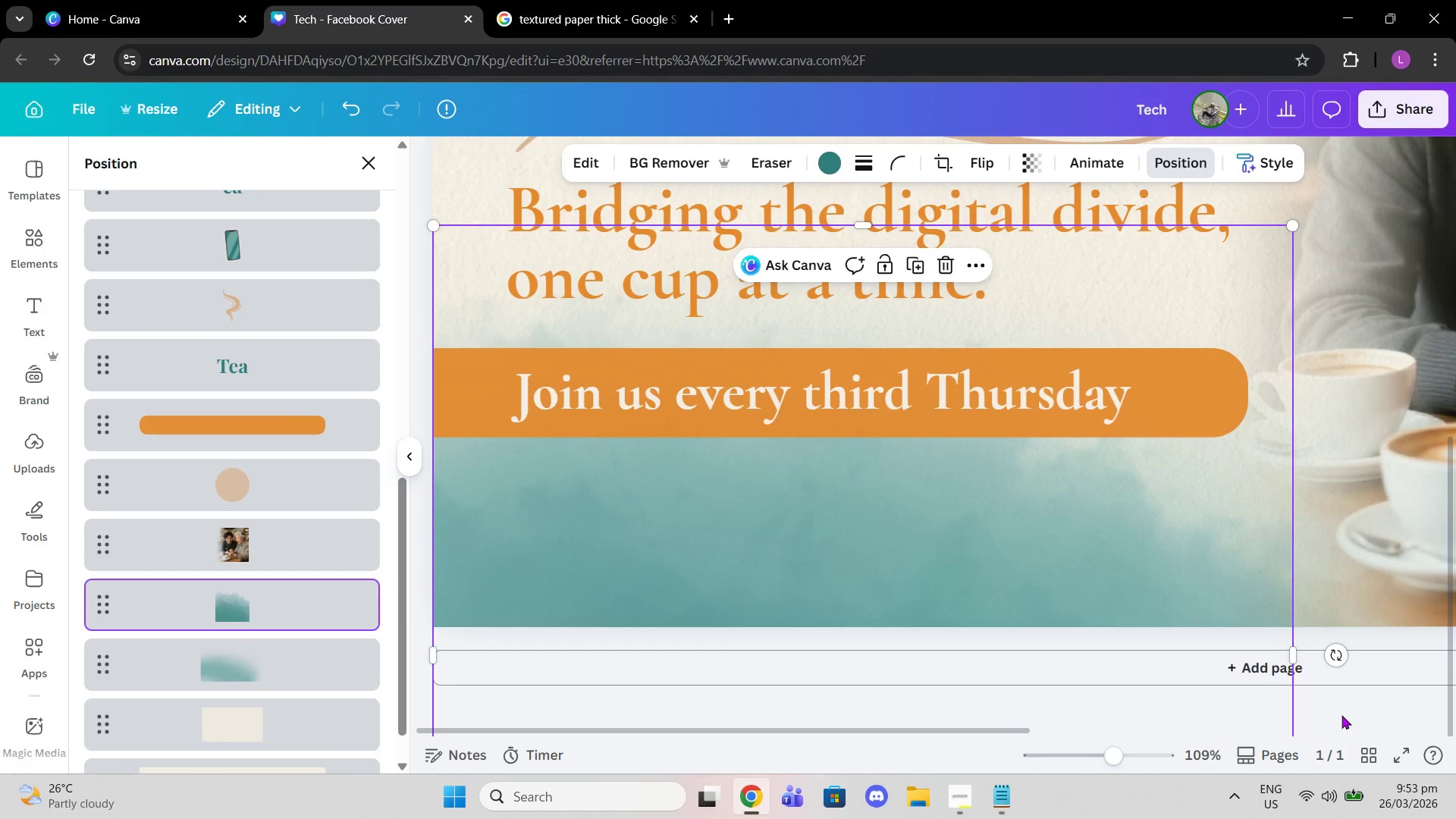 
left_click([1341, 715])
 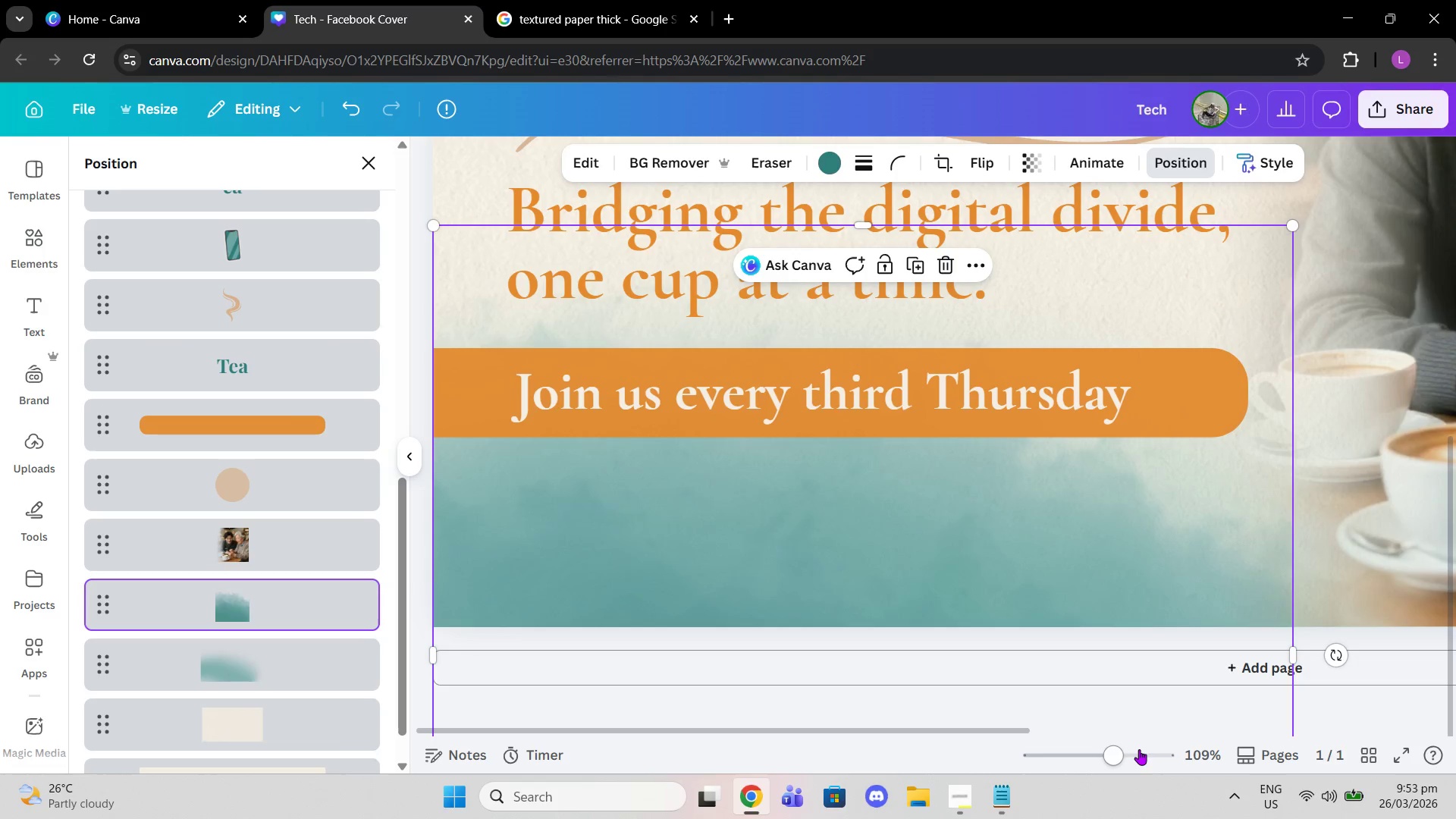 
left_click_drag(start_coordinate=[1128, 749], to_coordinate=[1110, 751])
 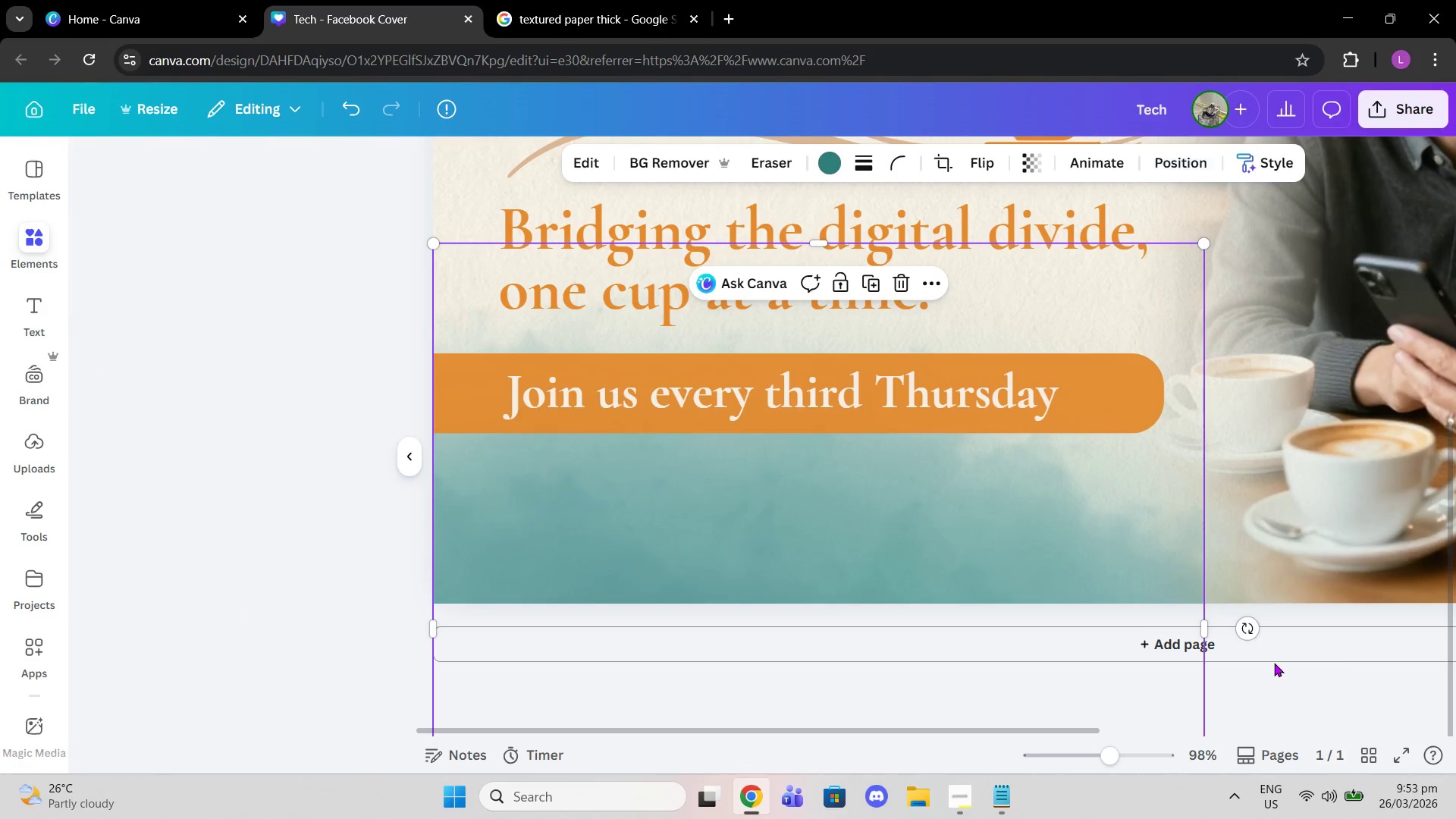 
double_click([1274, 663])
 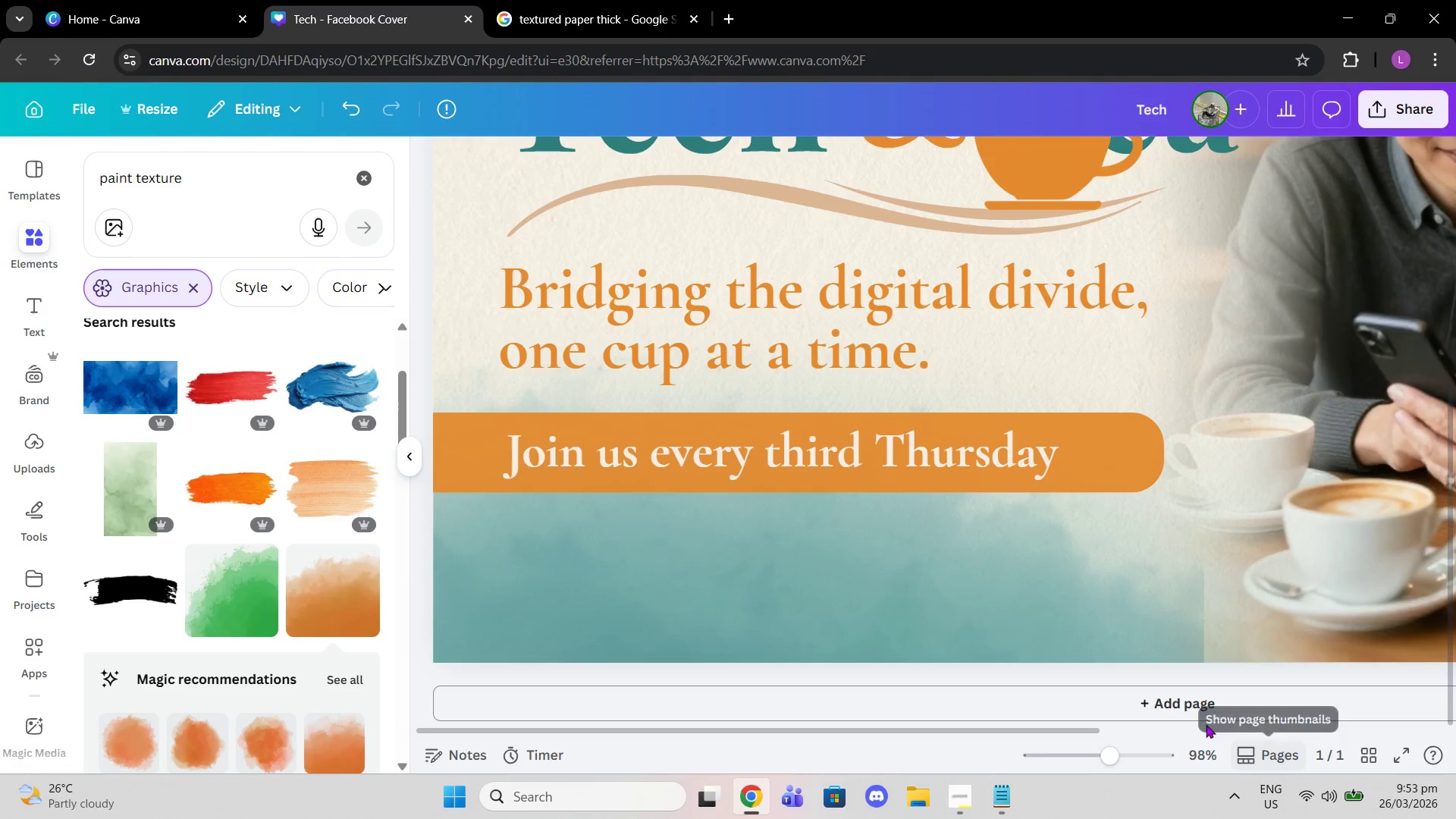 
left_click([1086, 617])
 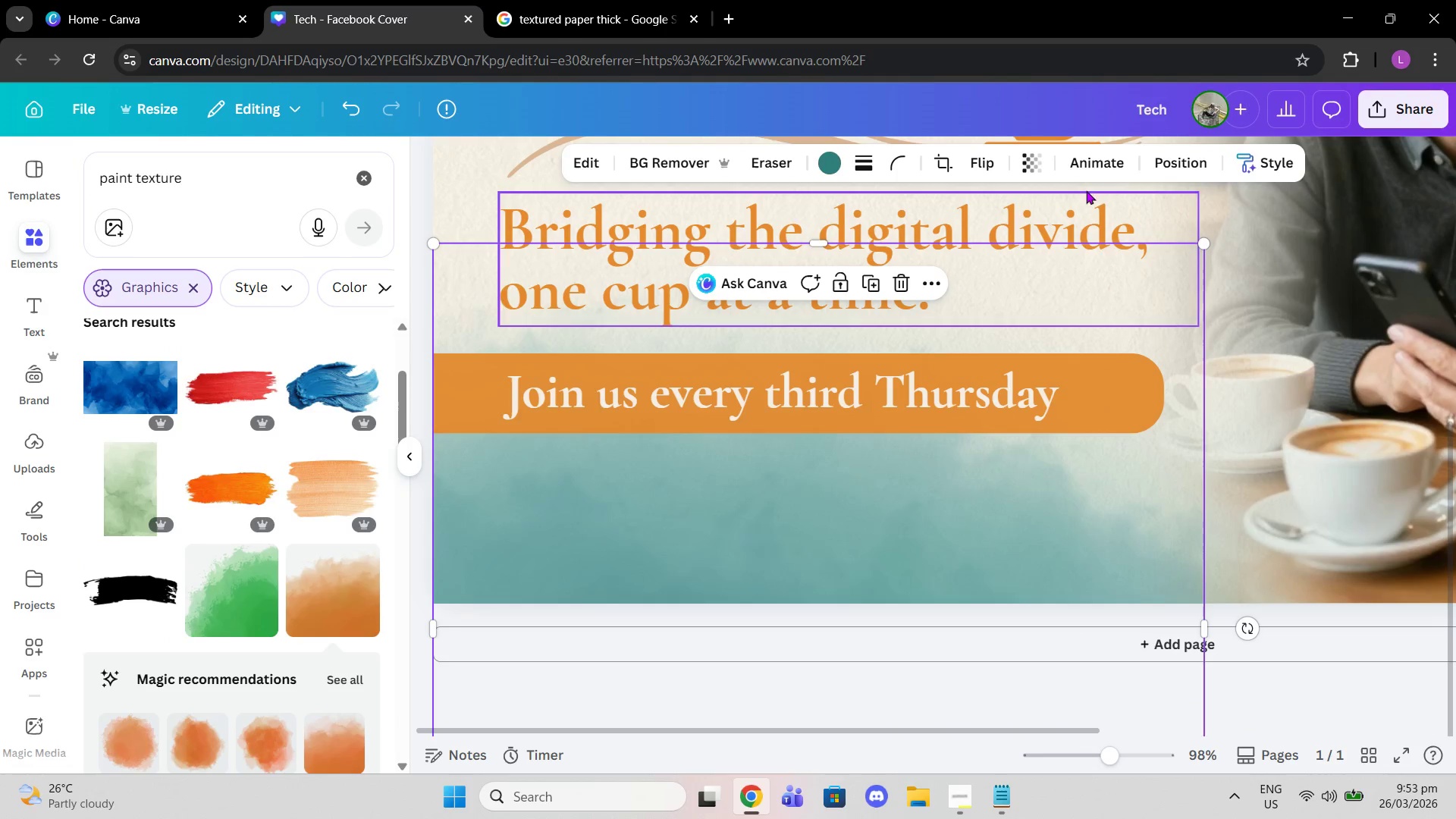 
left_click([1175, 164])
 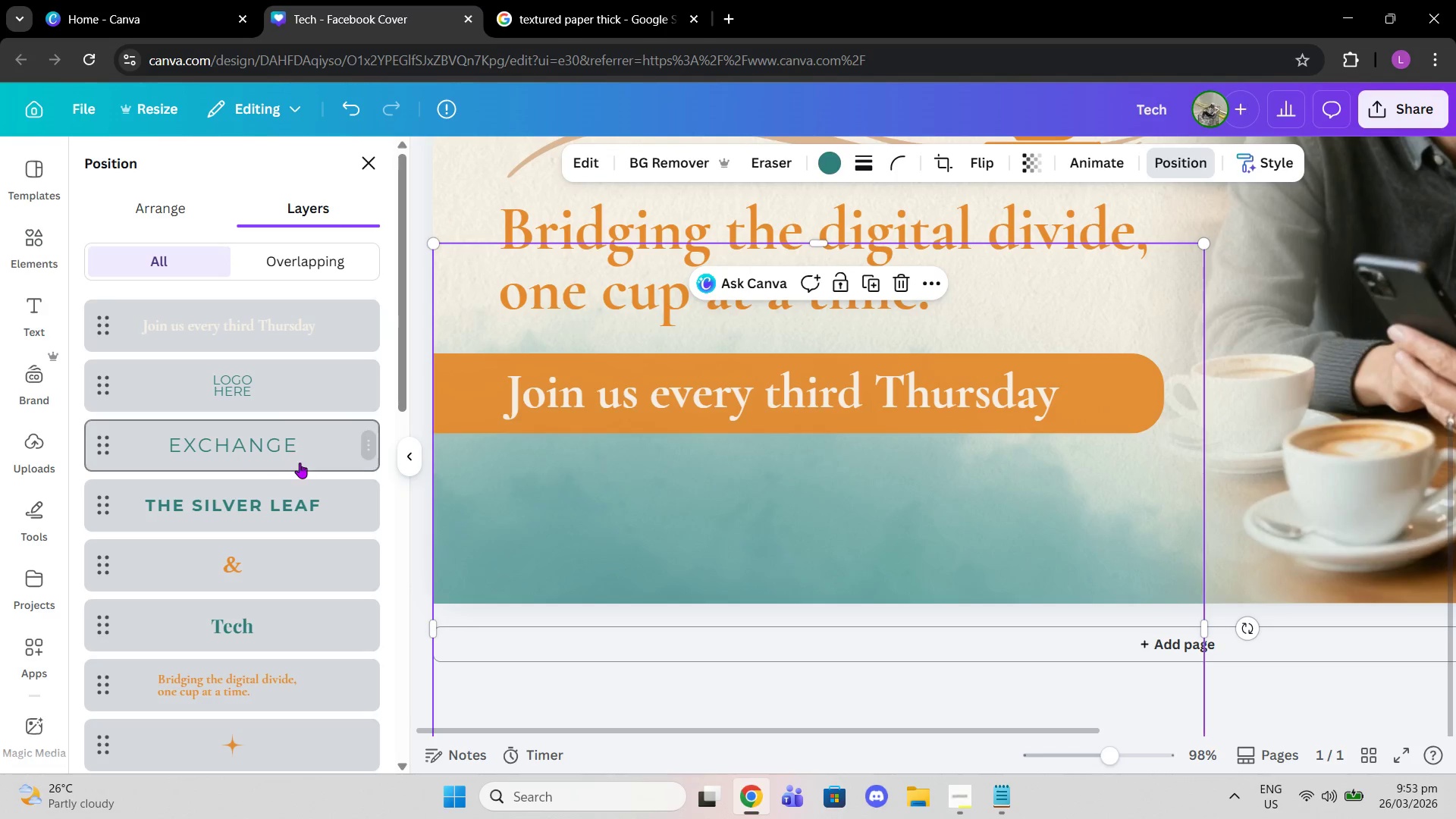 
scroll: coordinate [295, 470], scroll_direction: down, amount: 10.0
 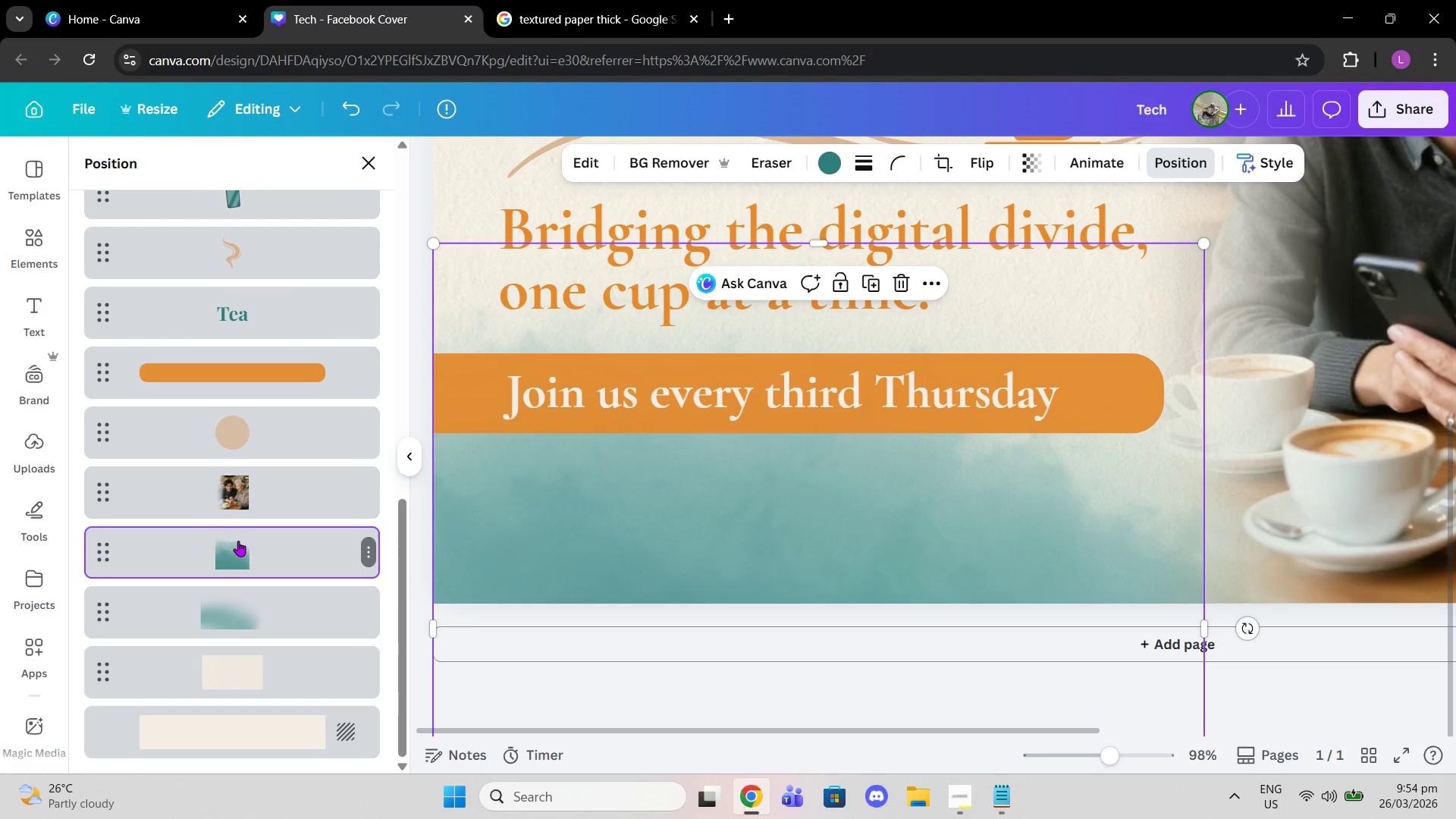 
left_click_drag(start_coordinate=[238, 544], to_coordinate=[235, 454])
 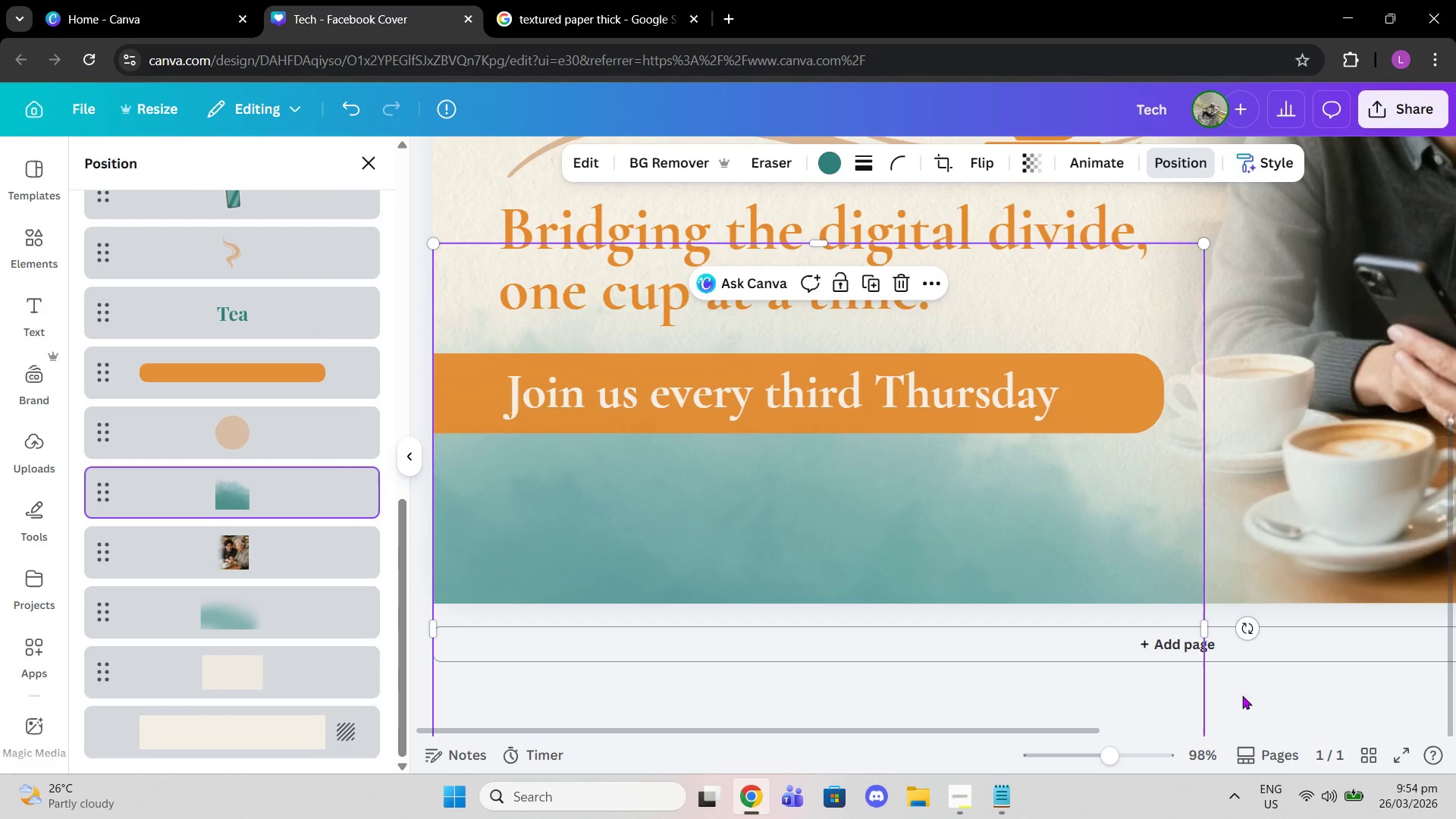 
left_click([1261, 696])
 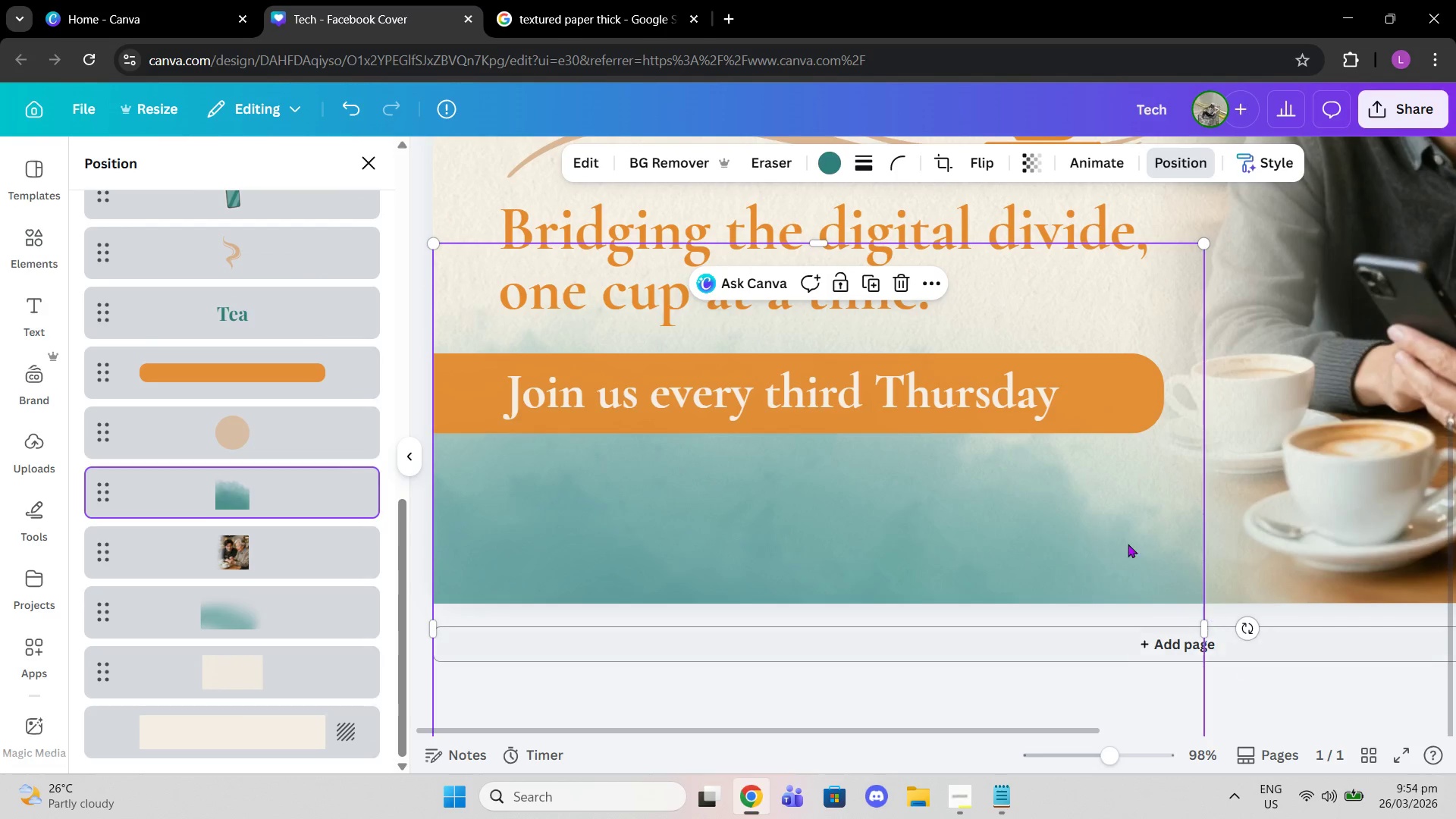 
left_click([1108, 530])
 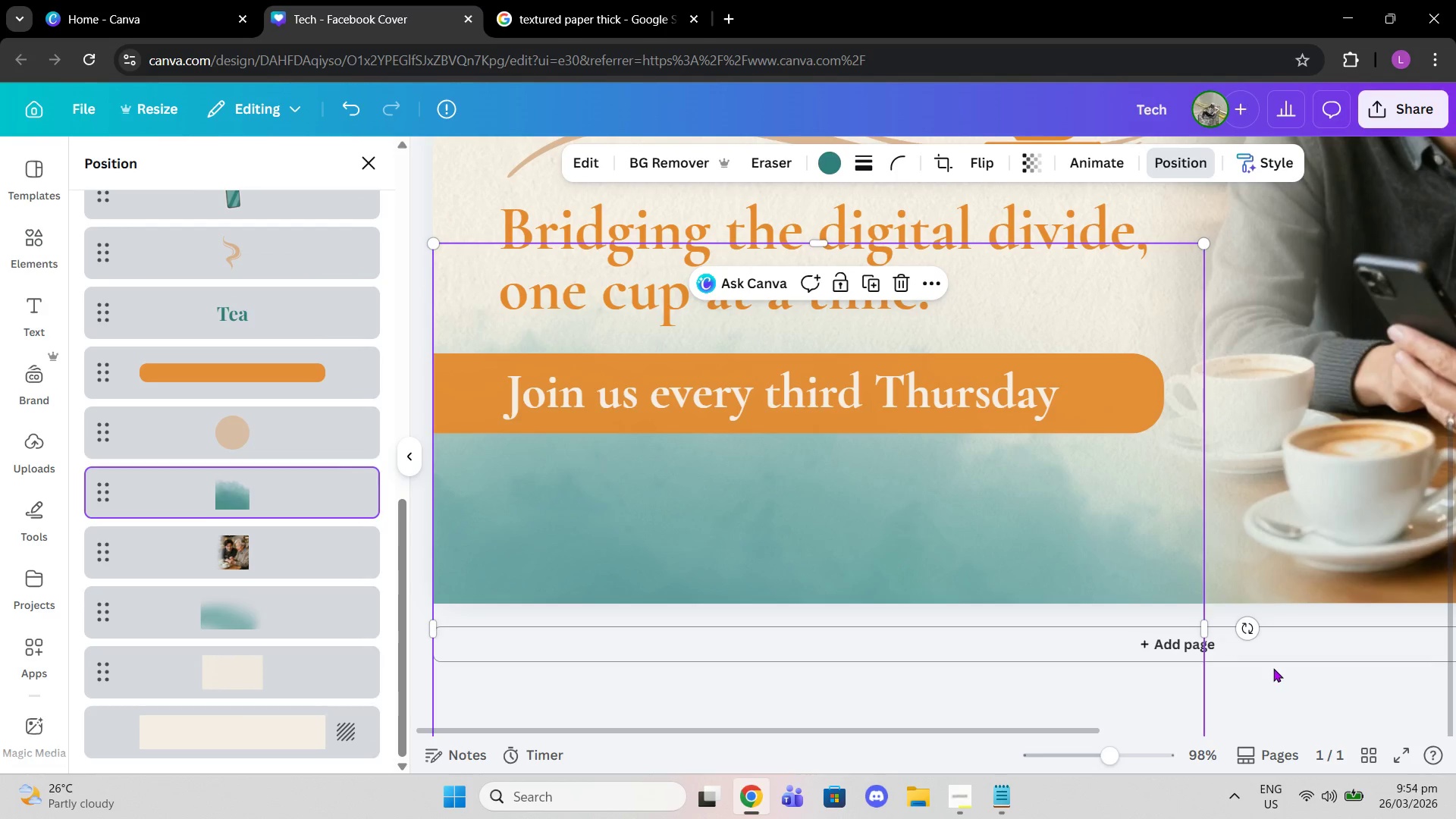 
left_click([1273, 668])
 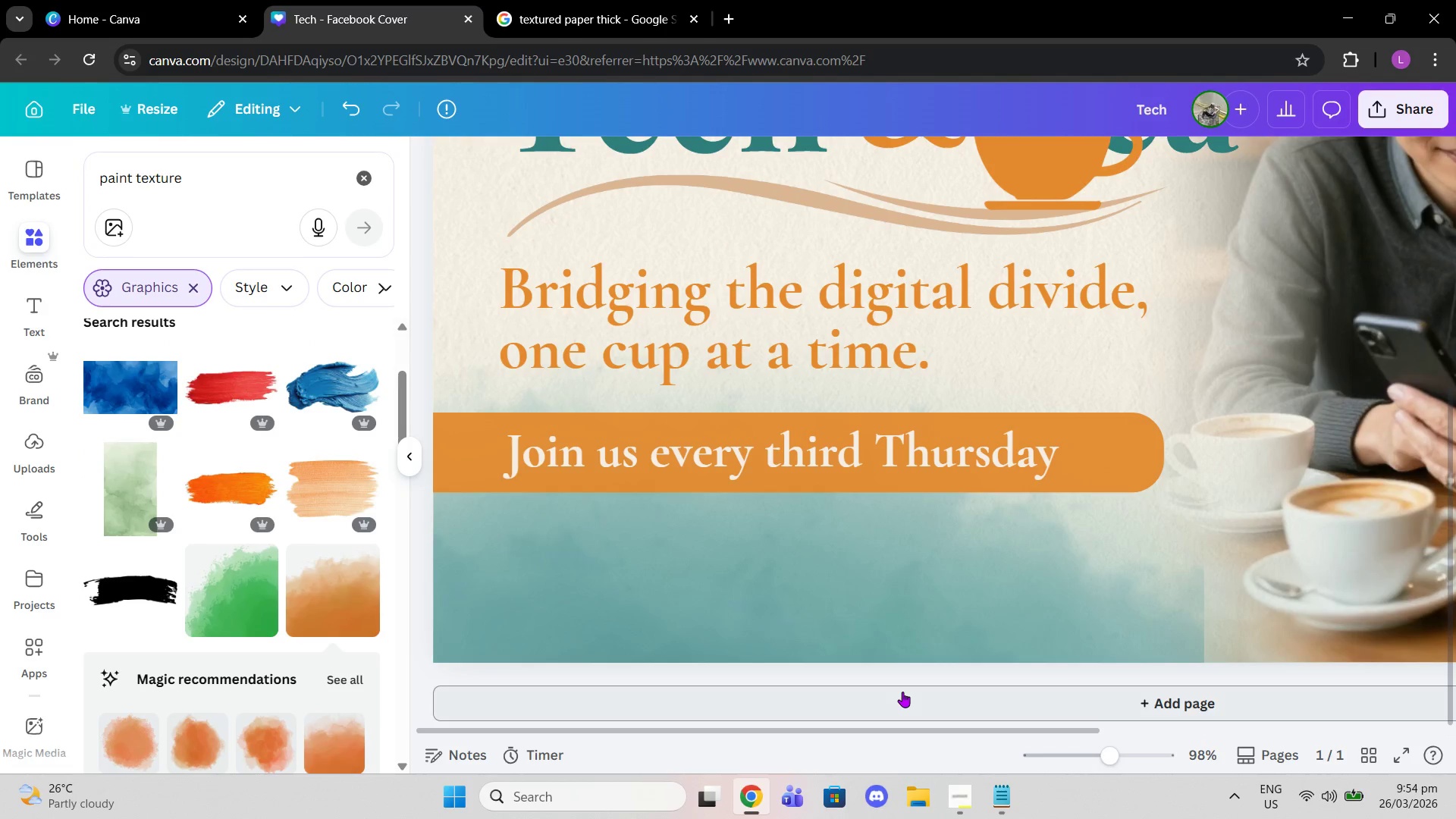 
left_click([931, 534])
 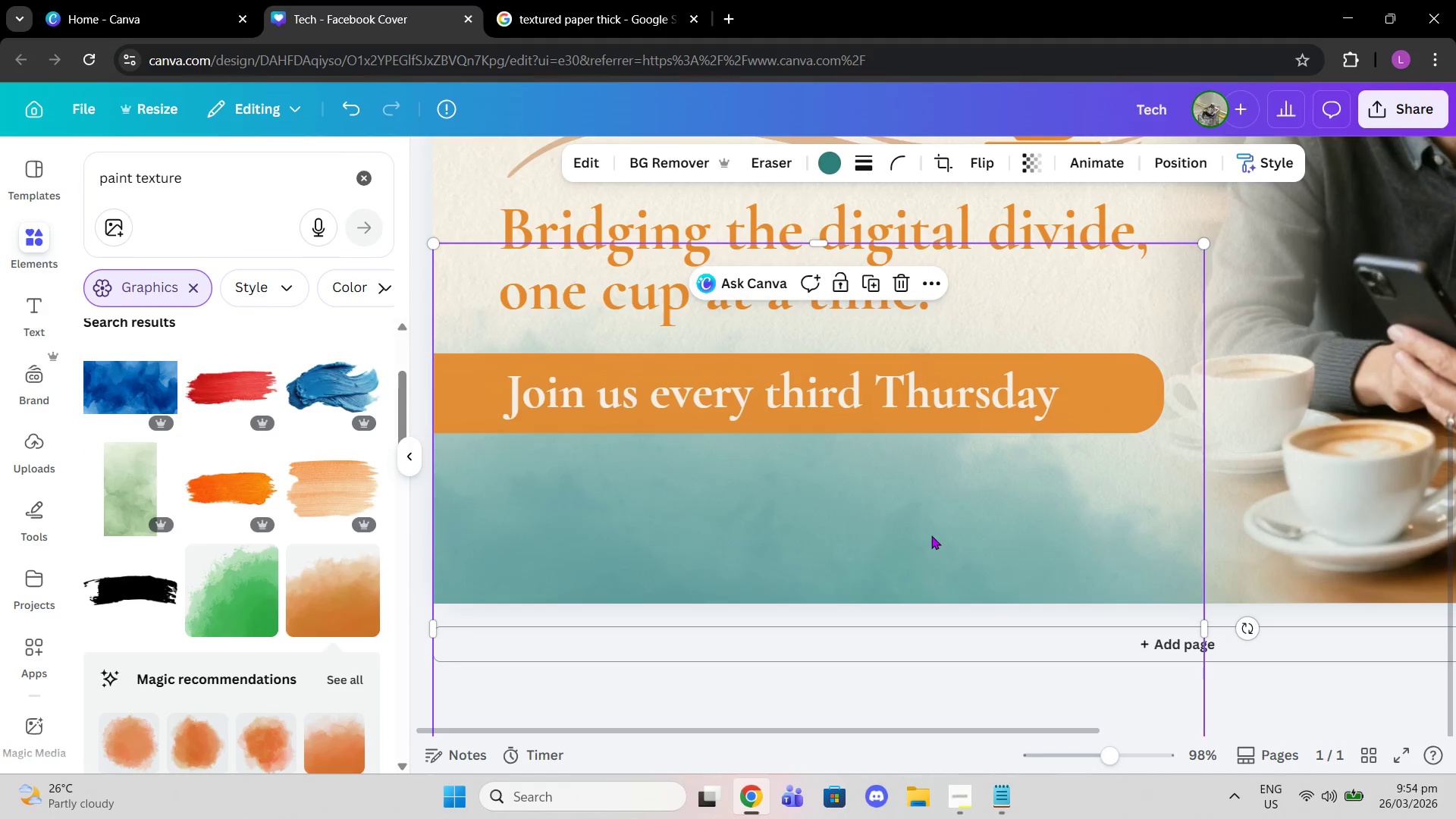 
left_click_drag(start_coordinate=[931, 534], to_coordinate=[932, 608])
 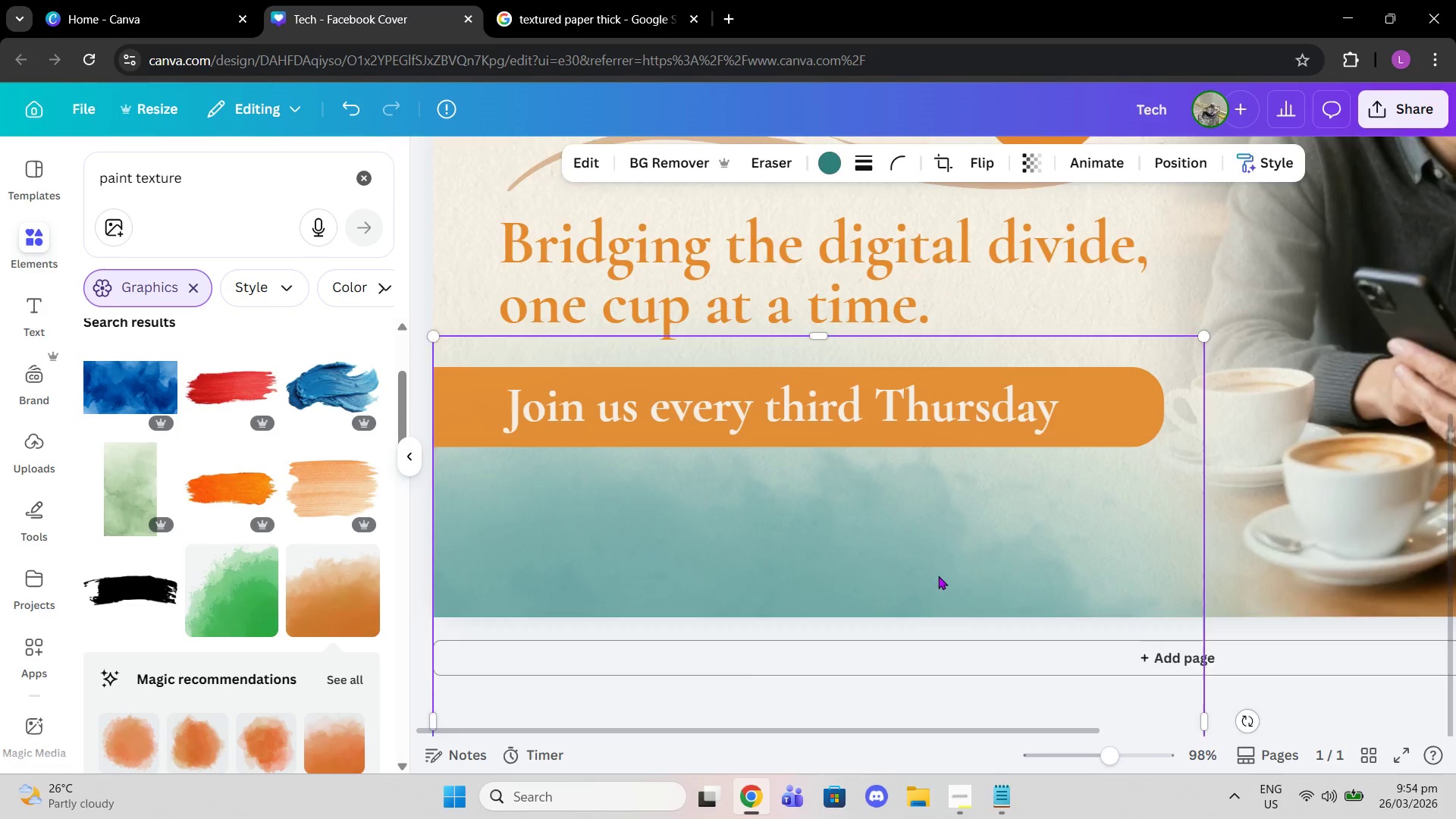 
scroll: coordinate [935, 579], scroll_direction: up, amount: 2.0
 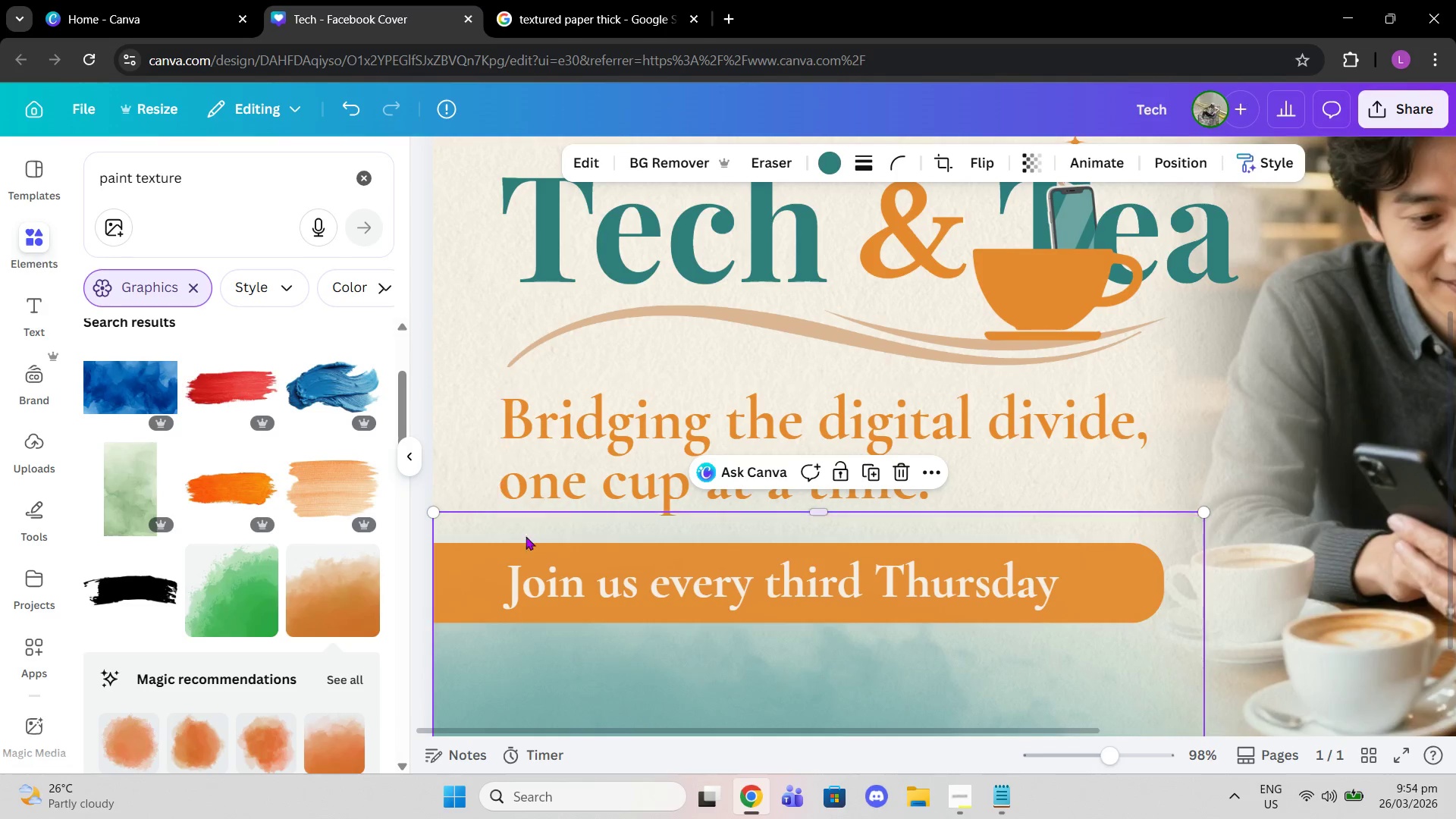 
scroll: coordinate [437, 566], scroll_direction: down, amount: 1.0
 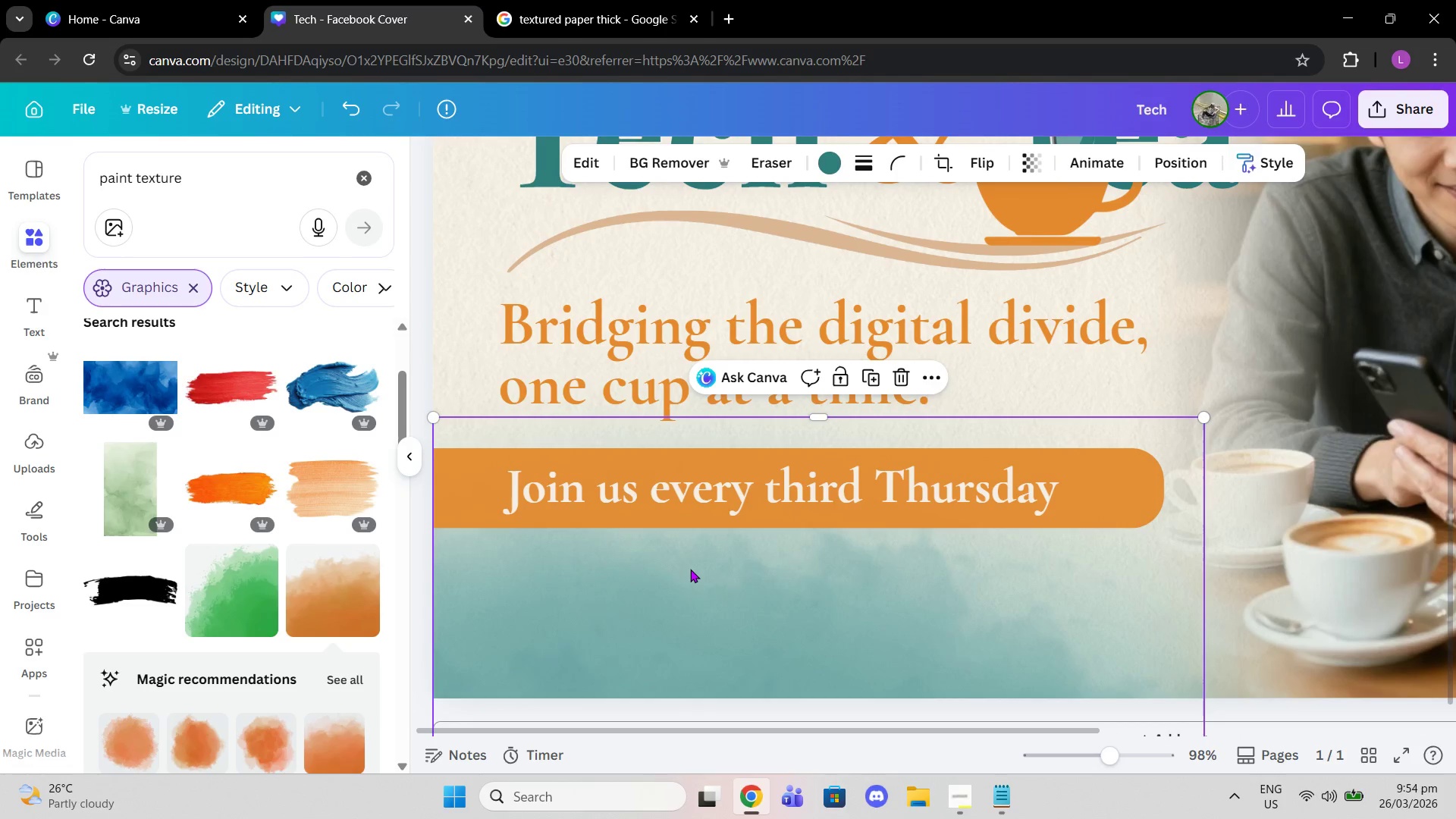 
left_click_drag(start_coordinate=[691, 570], to_coordinate=[690, 578])
 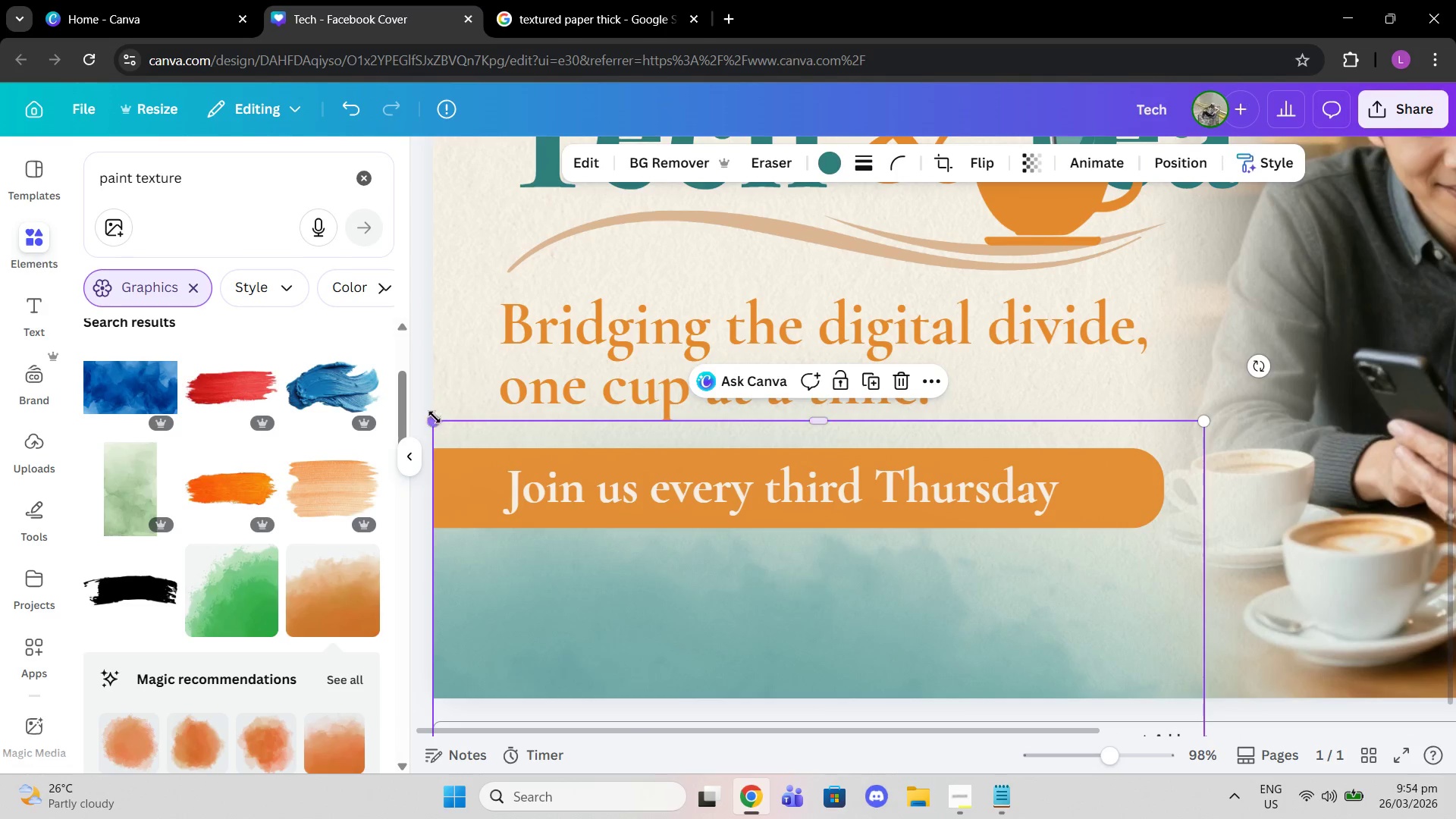 
left_click_drag(start_coordinate=[431, 419], to_coordinate=[419, 416])
 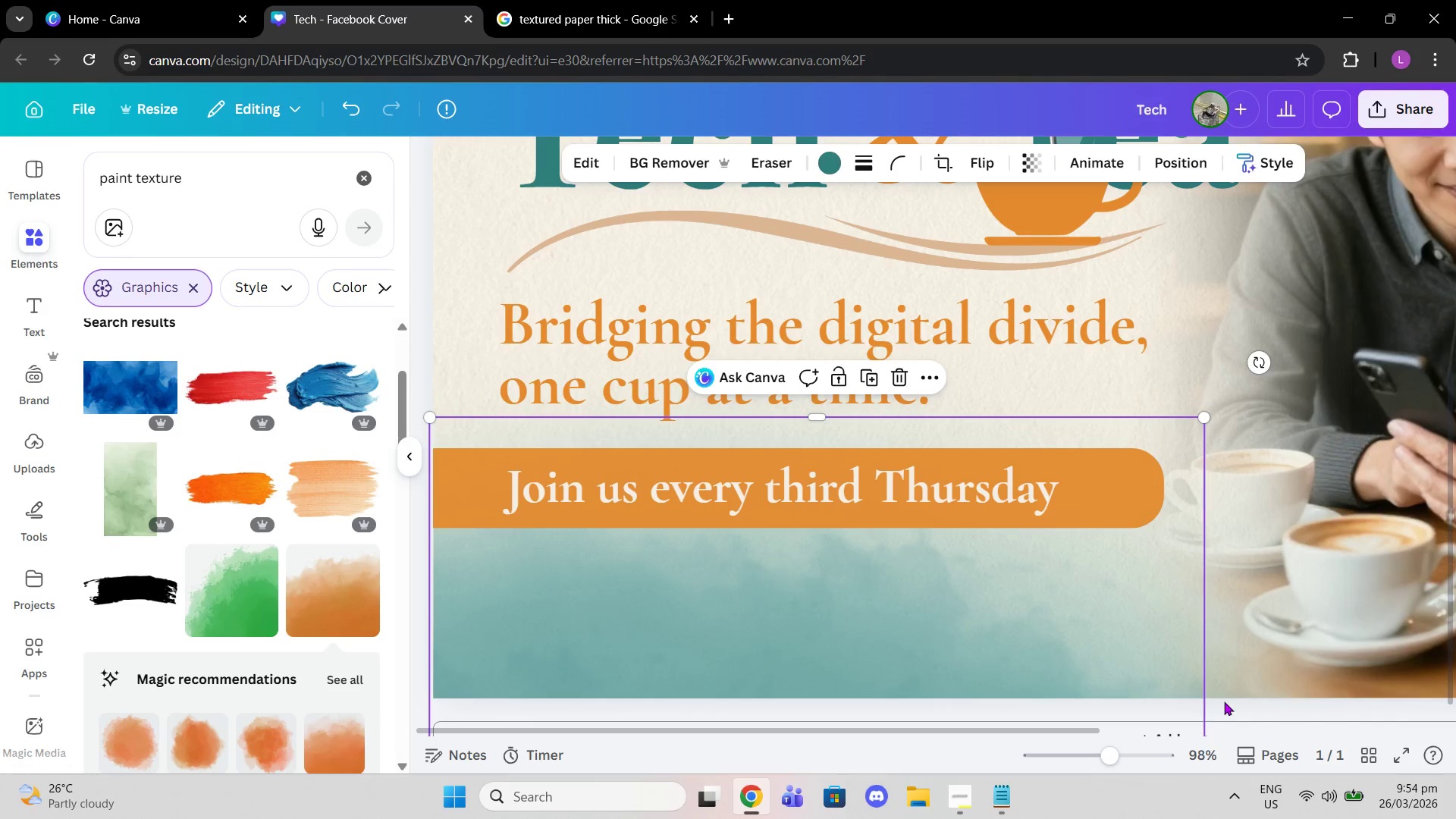 
left_click([1229, 701])
 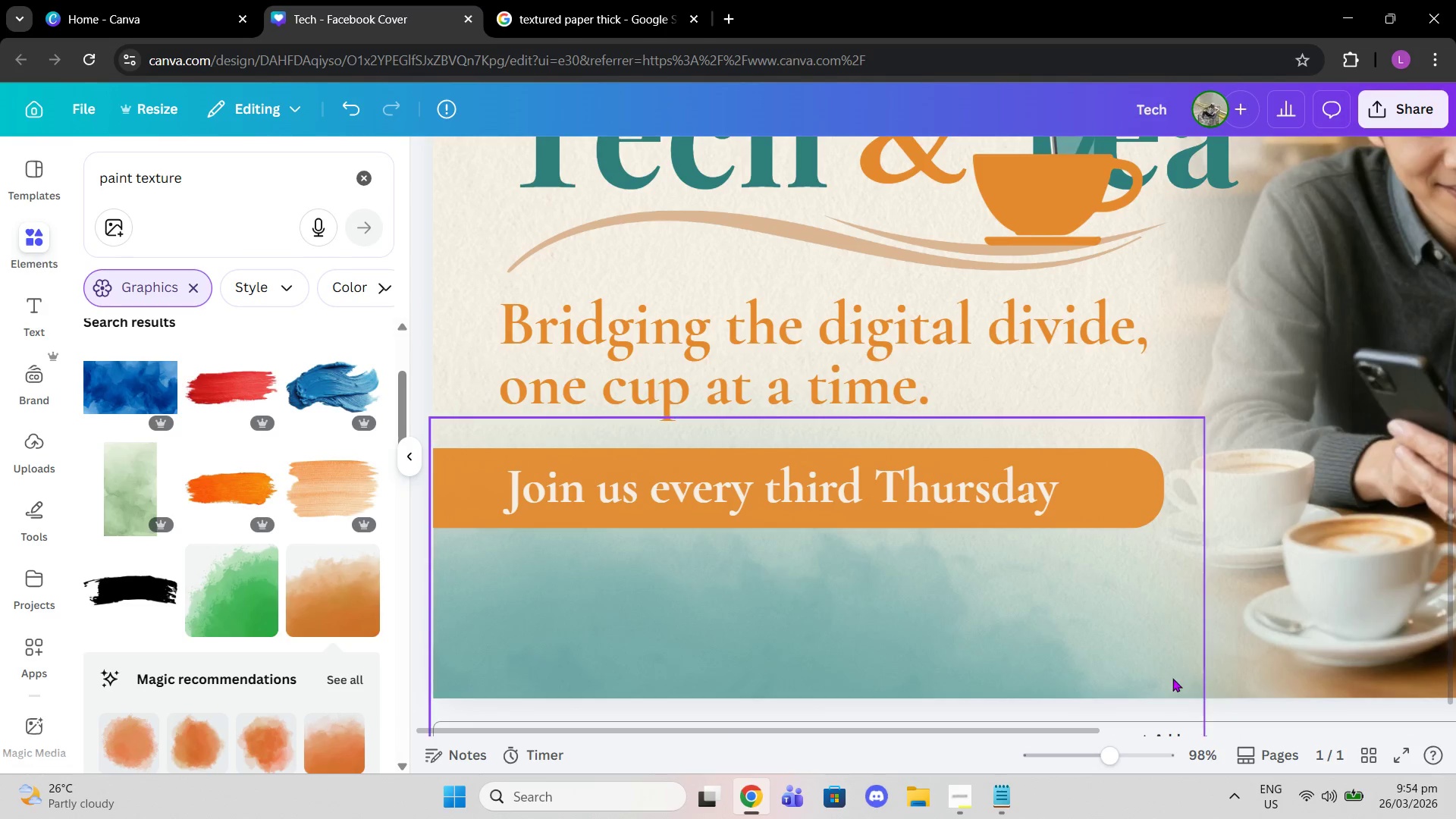 
left_click([1172, 678])
 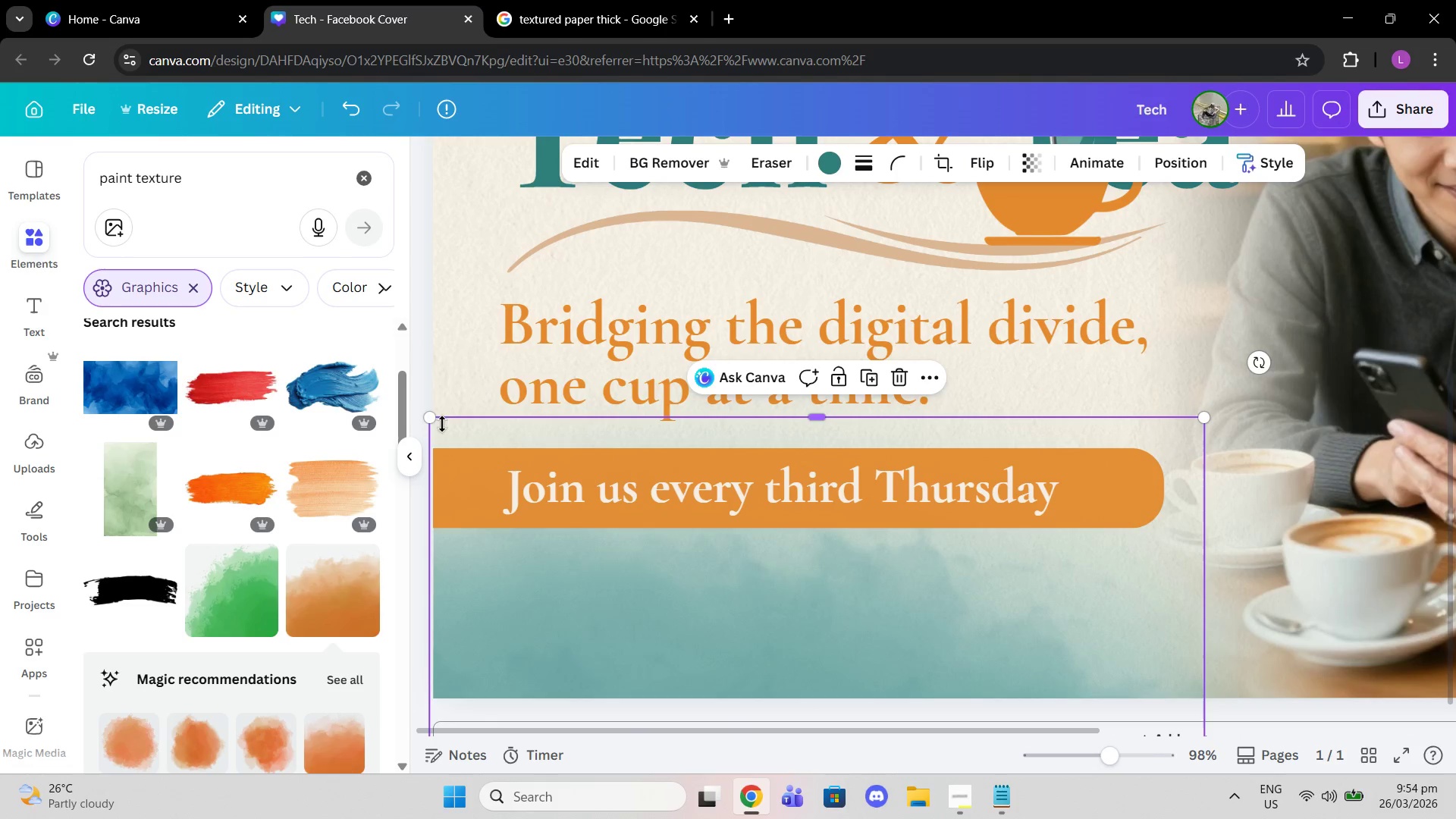 
left_click_drag(start_coordinate=[435, 420], to_coordinate=[439, 422])
 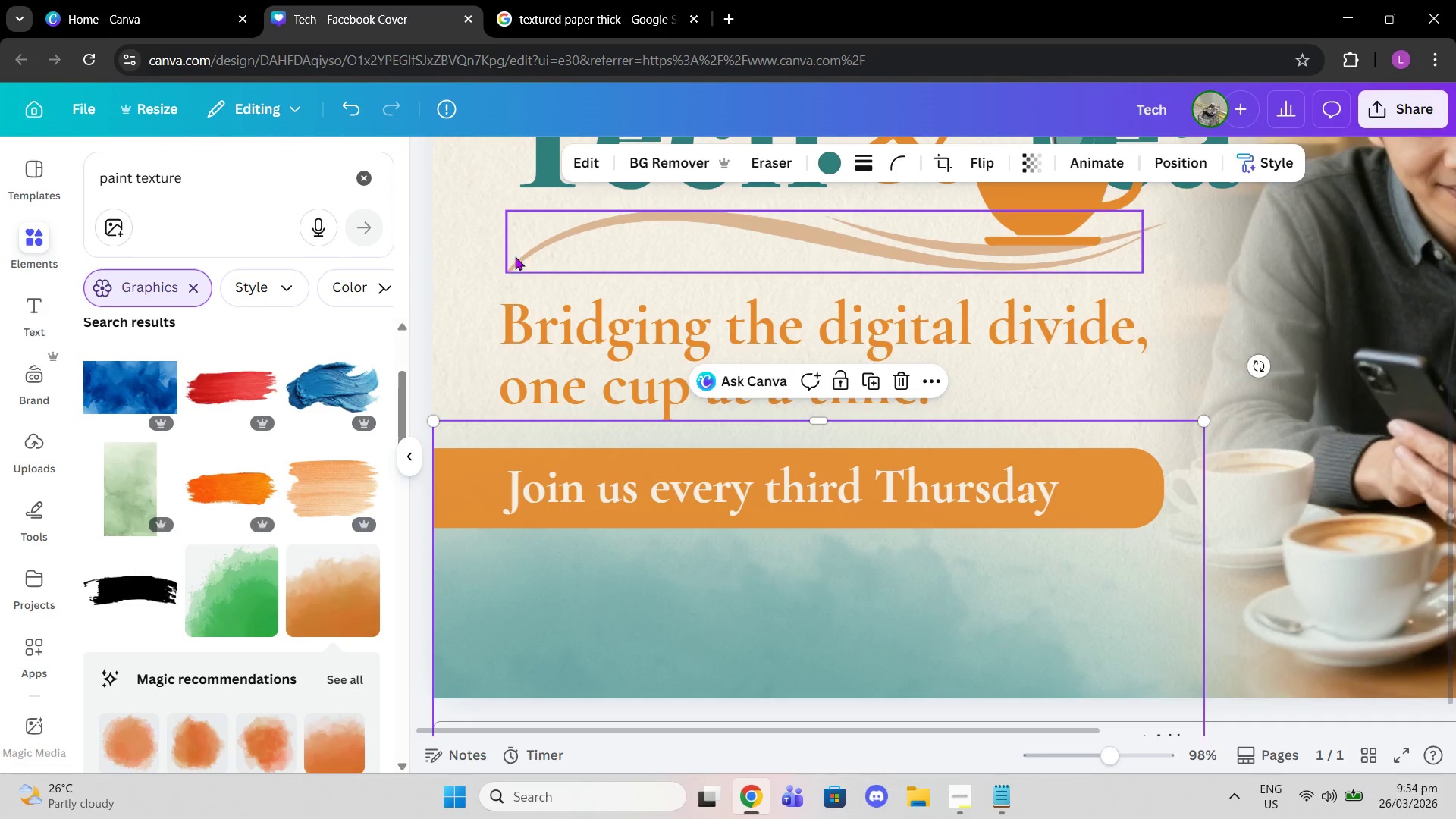 
left_click([416, 262])
 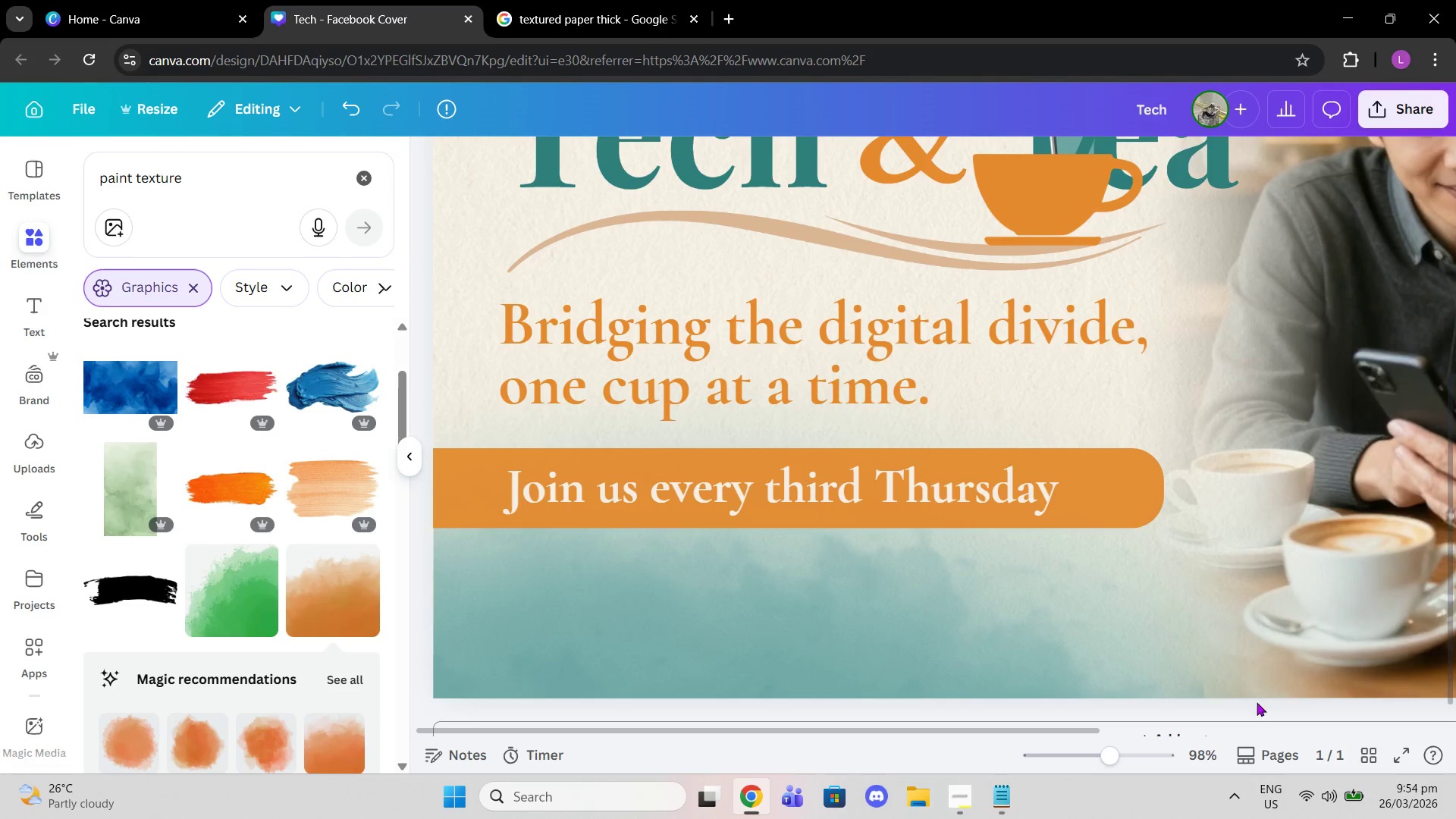 
left_click([1131, 635])
 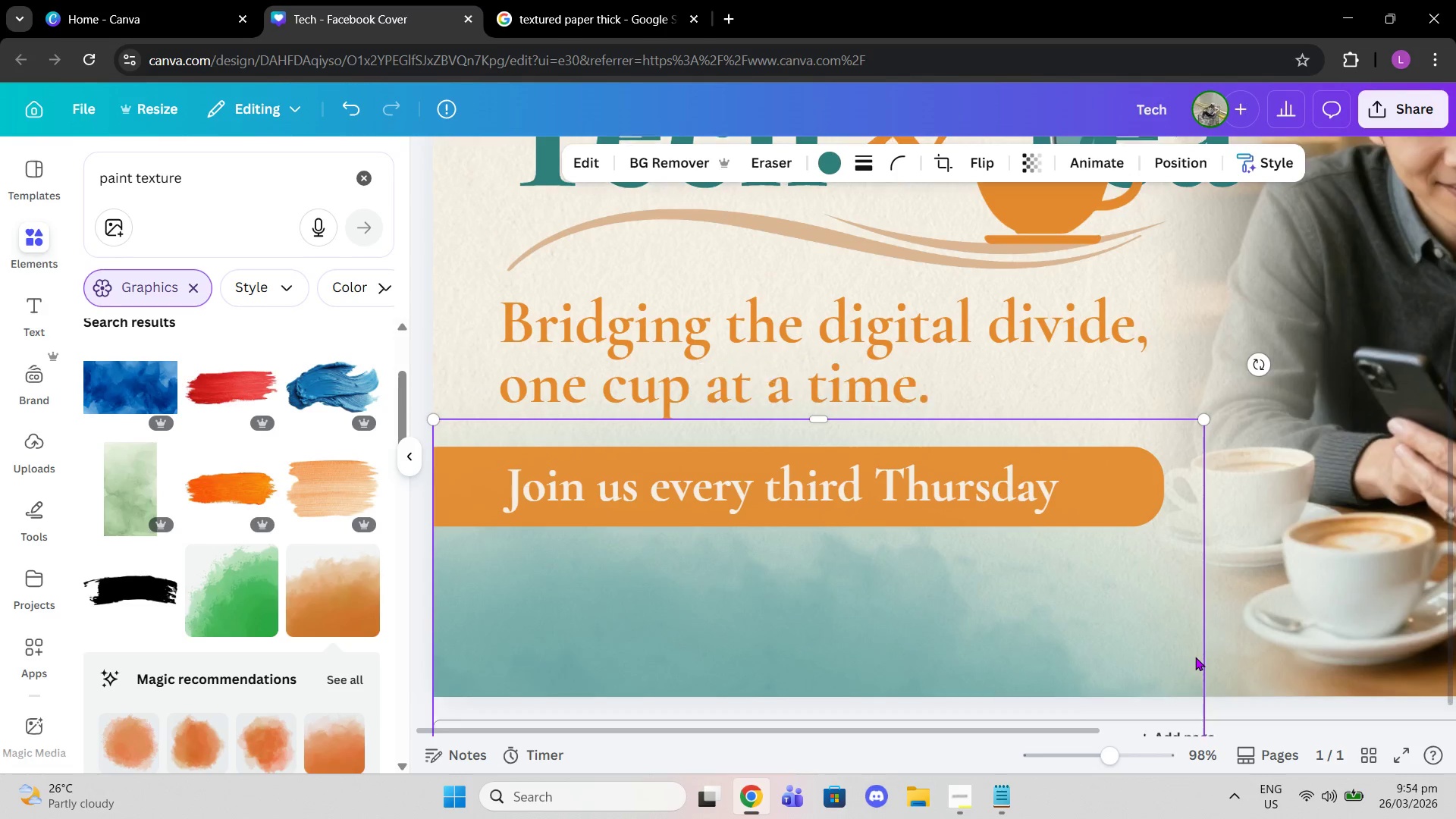 
scroll: coordinate [1195, 657], scroll_direction: down, amount: 1.0
 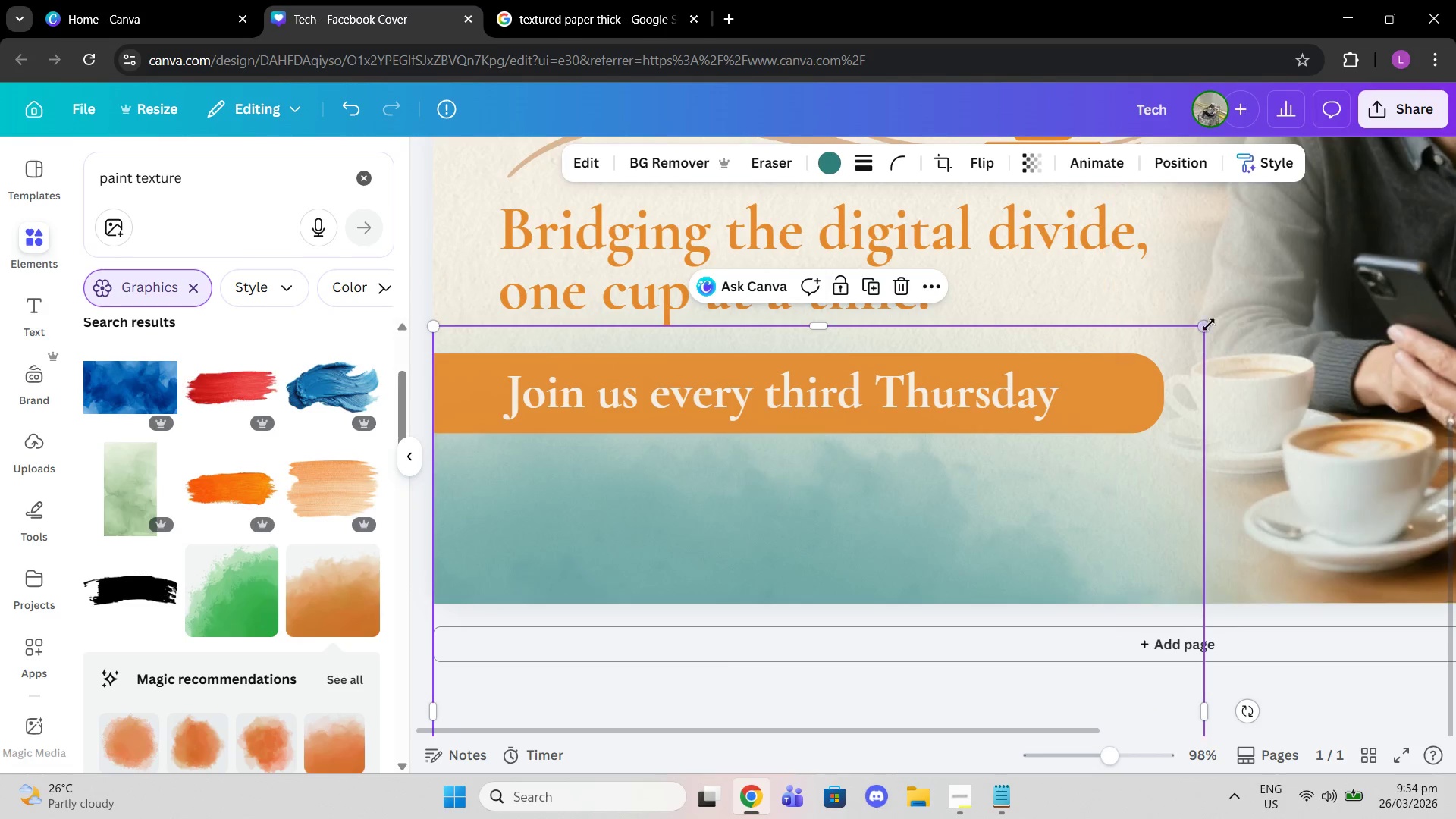 
left_click_drag(start_coordinate=[1207, 324], to_coordinate=[1241, 322])
 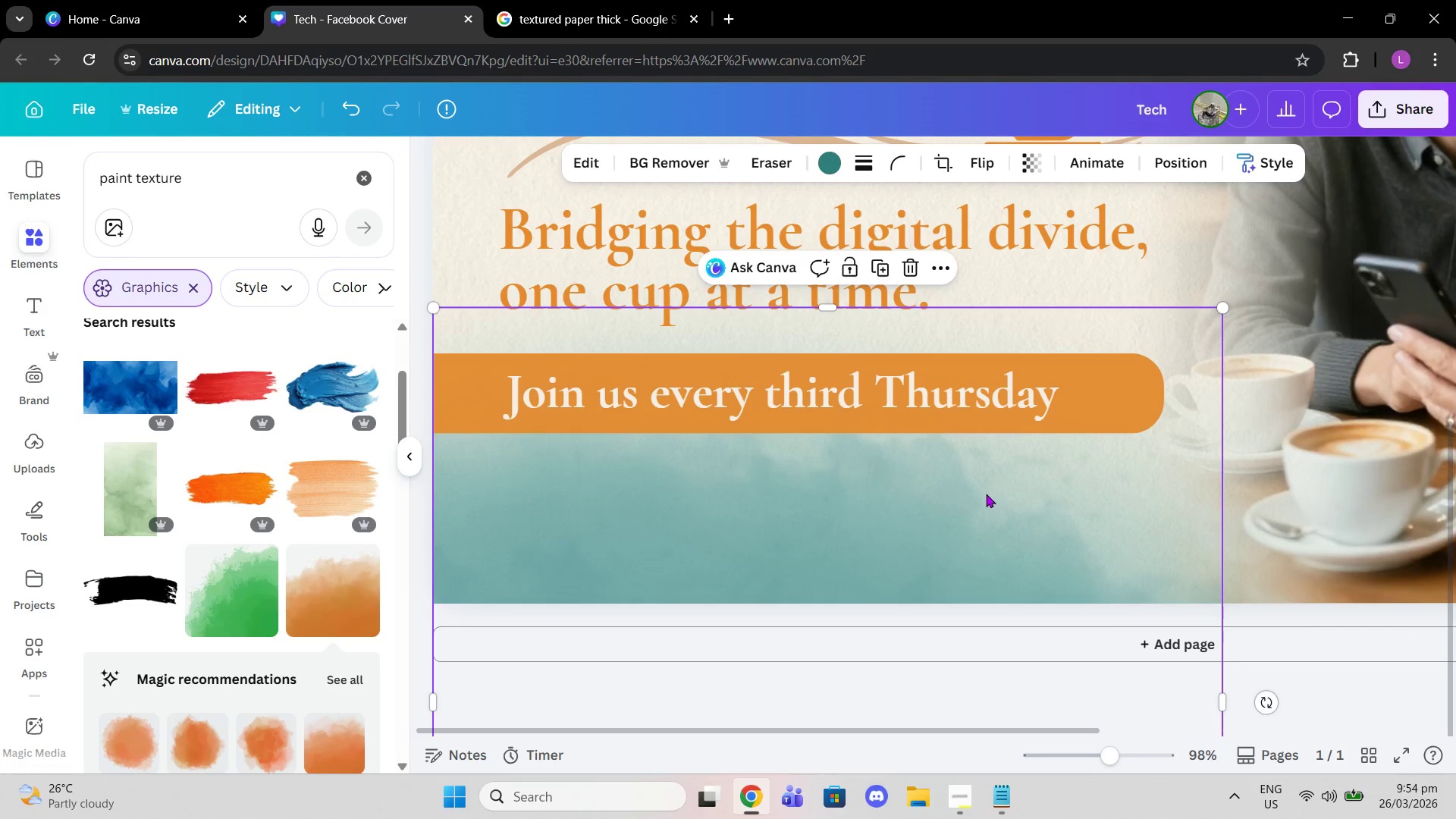 
left_click_drag(start_coordinate=[986, 494], to_coordinate=[985, 504])
 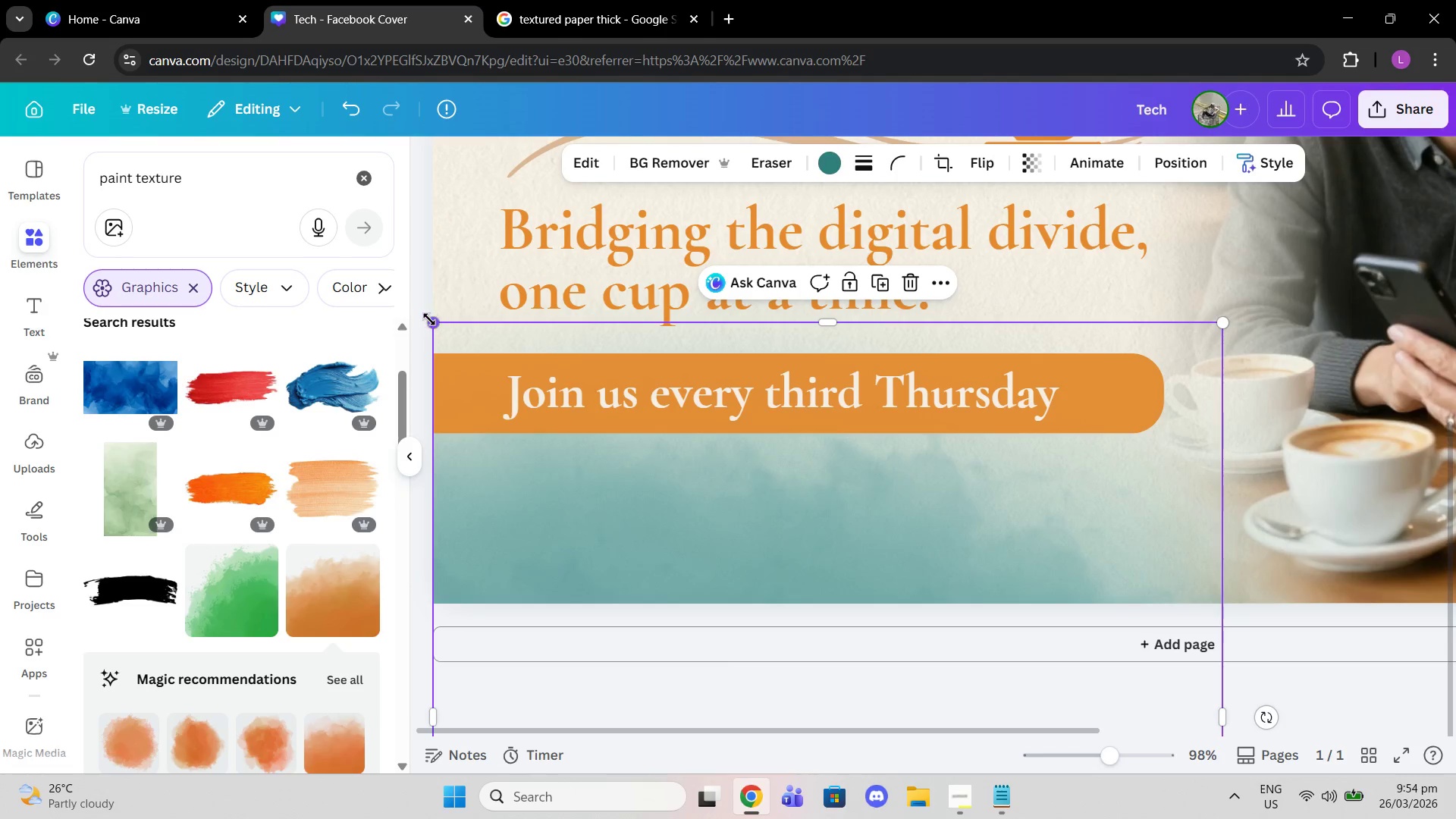 
left_click_drag(start_coordinate=[430, 319], to_coordinate=[375, 297])
 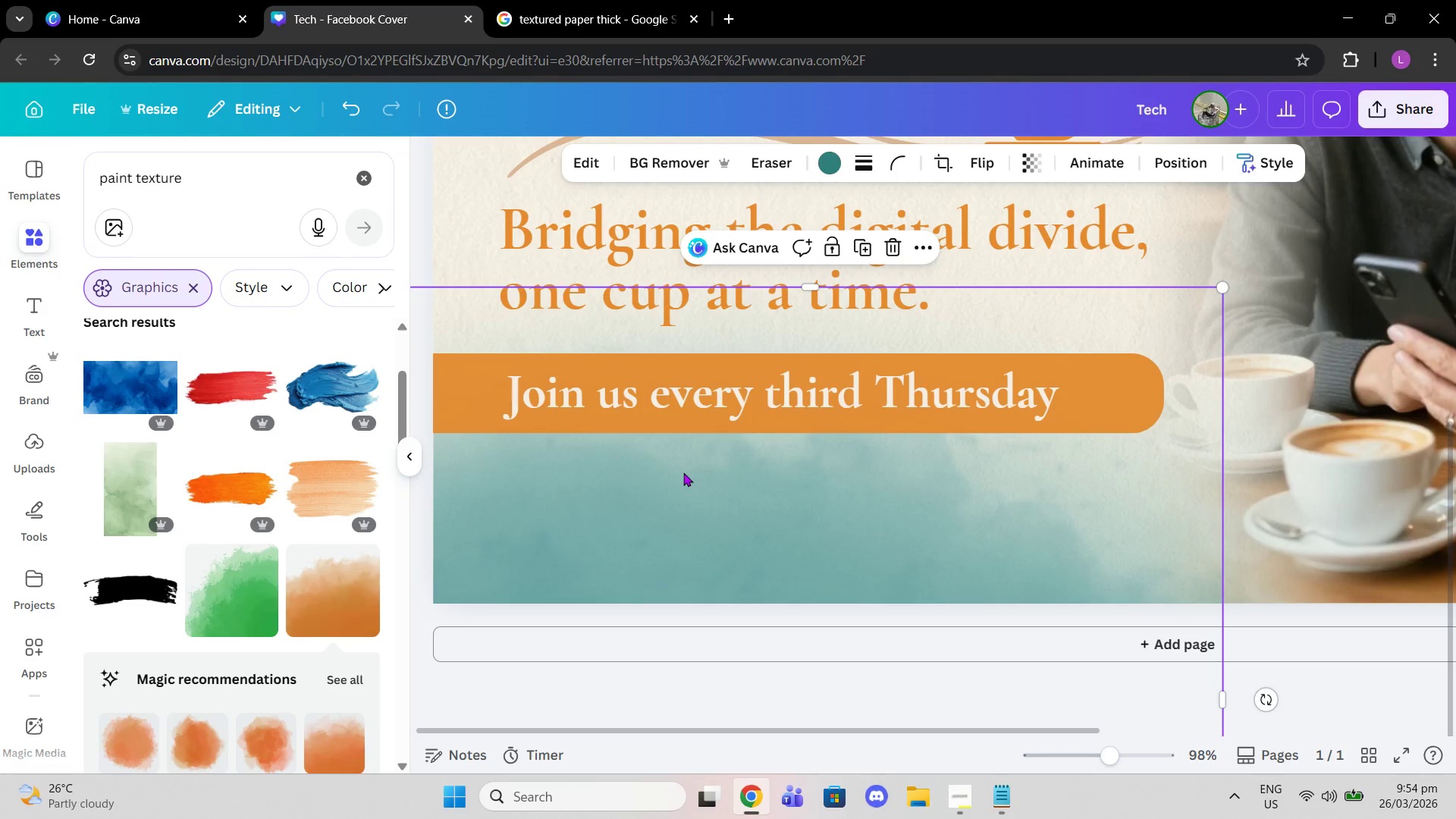 
left_click_drag(start_coordinate=[683, 472], to_coordinate=[700, 480])
 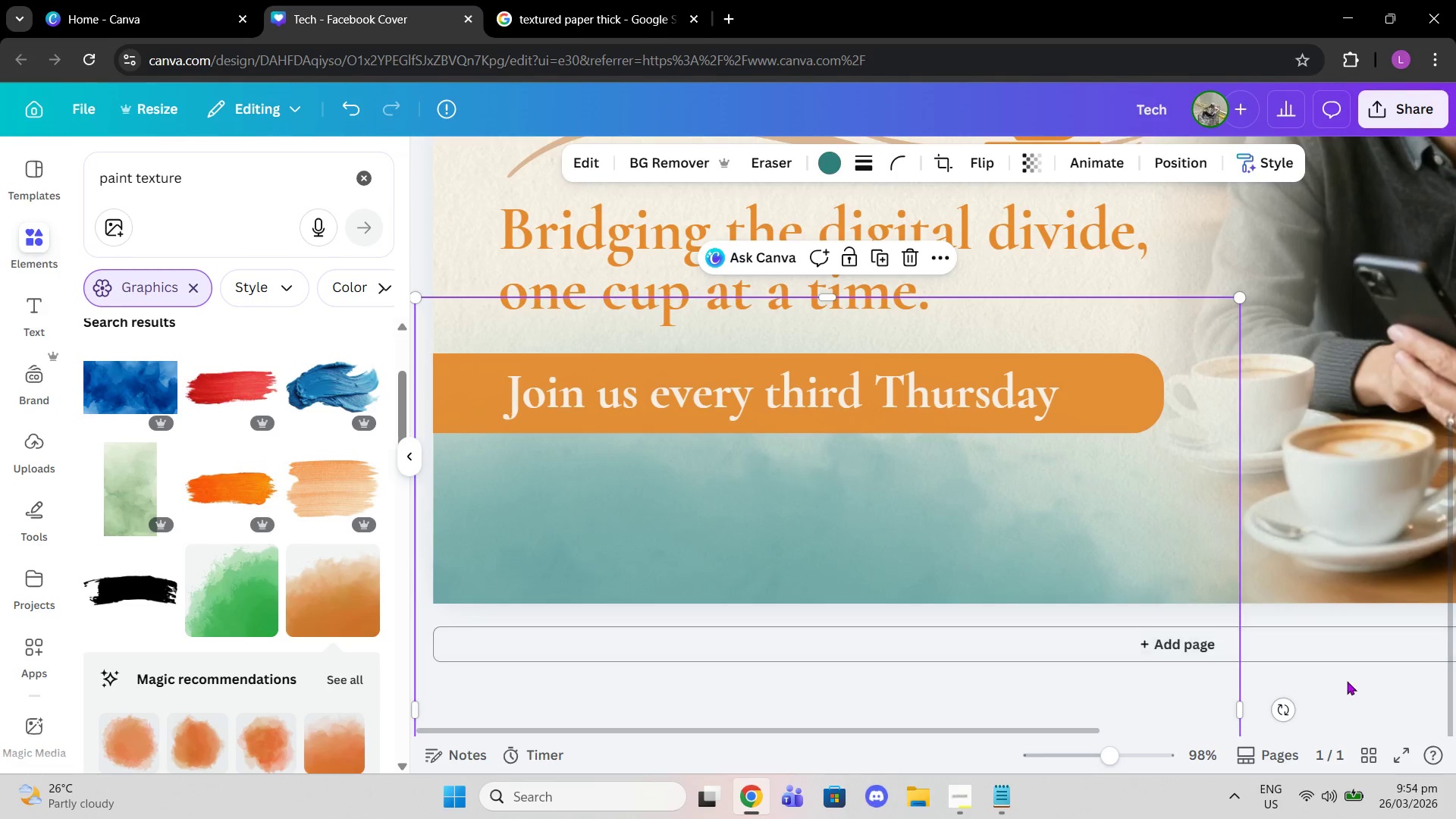 
left_click([1347, 681])
 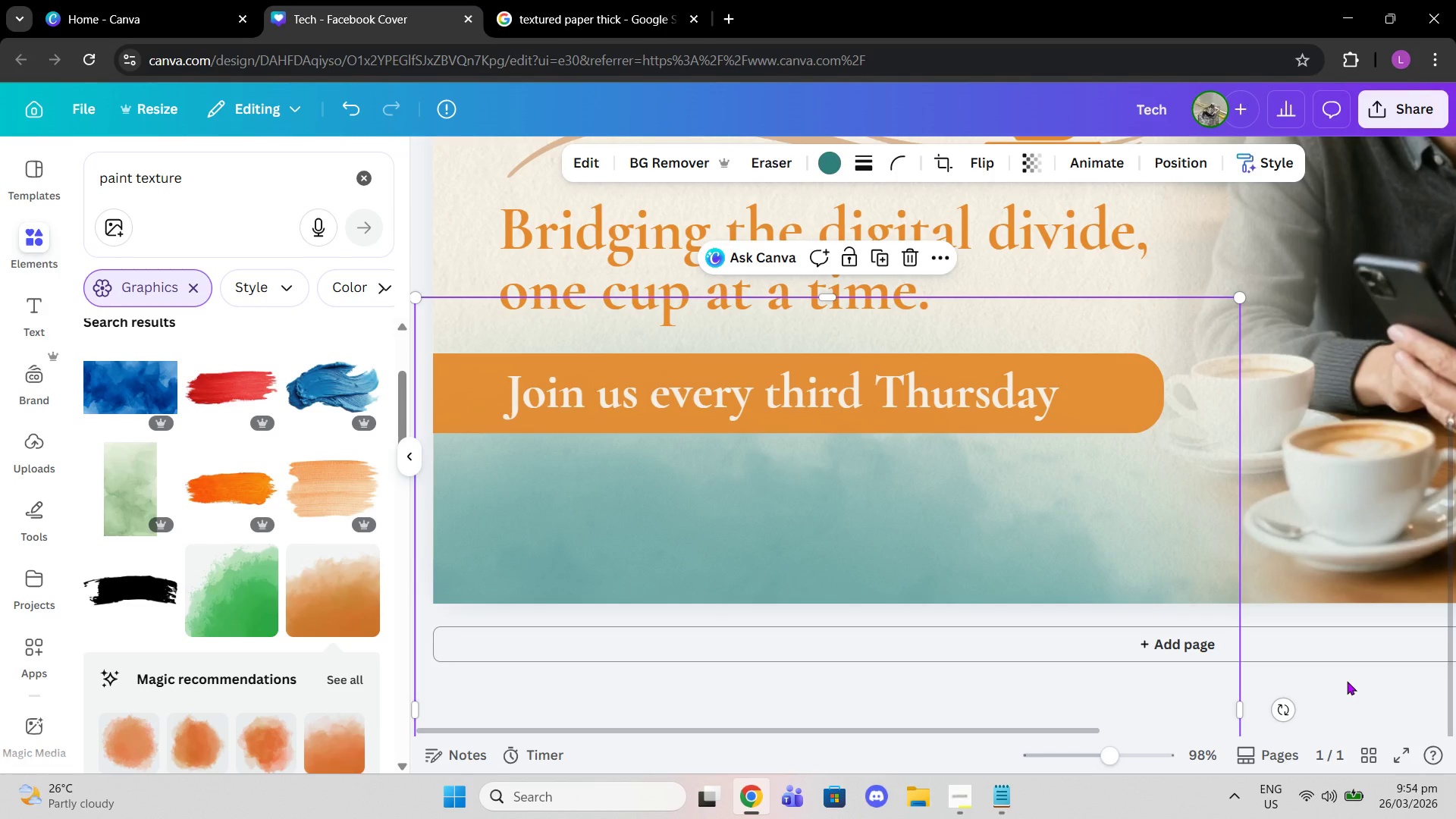 
left_click([1347, 681])
 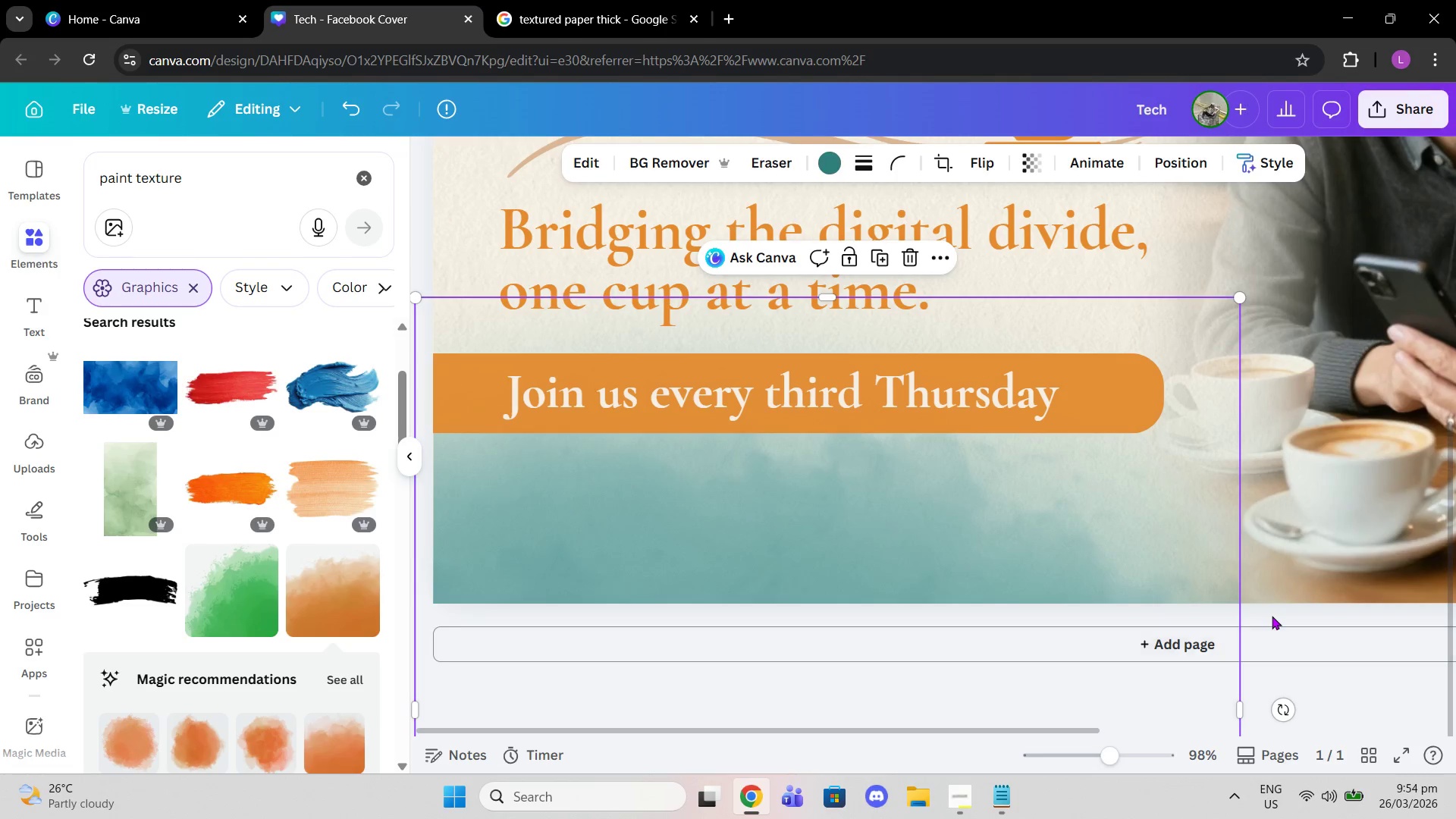 
left_click([1272, 616])
 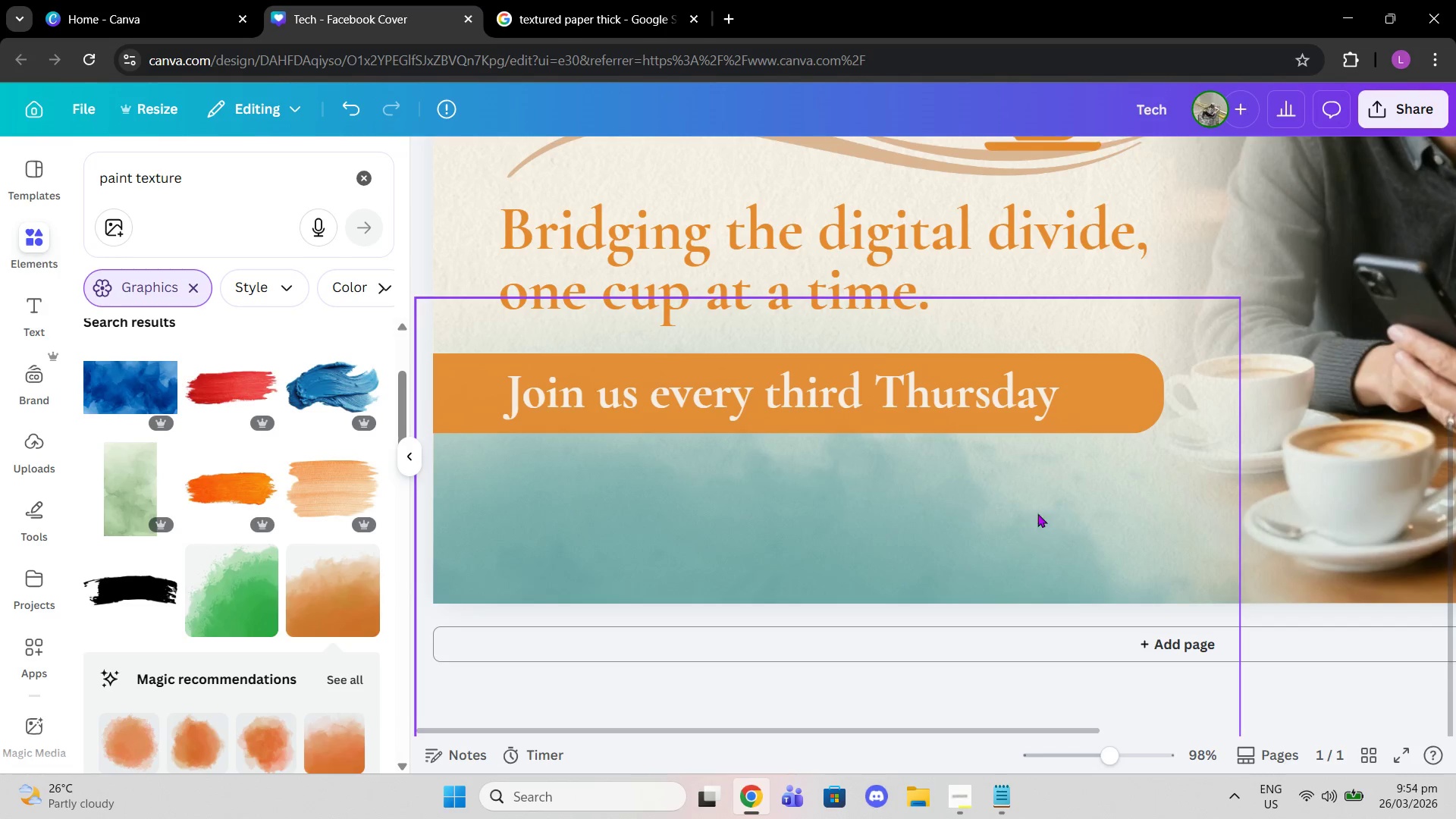 
left_click([979, 545])
 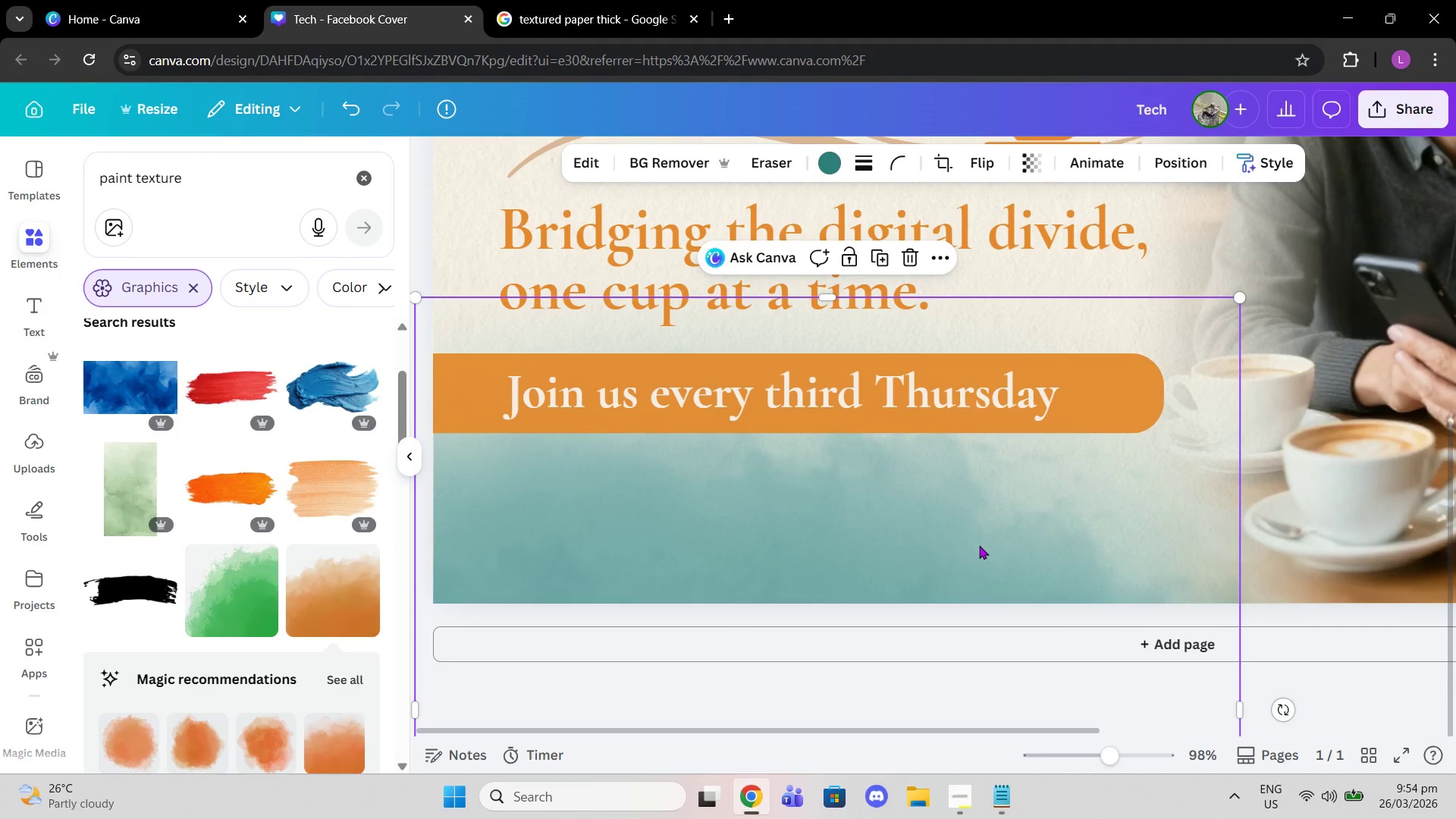 
left_click_drag(start_coordinate=[979, 545], to_coordinate=[976, 565])
 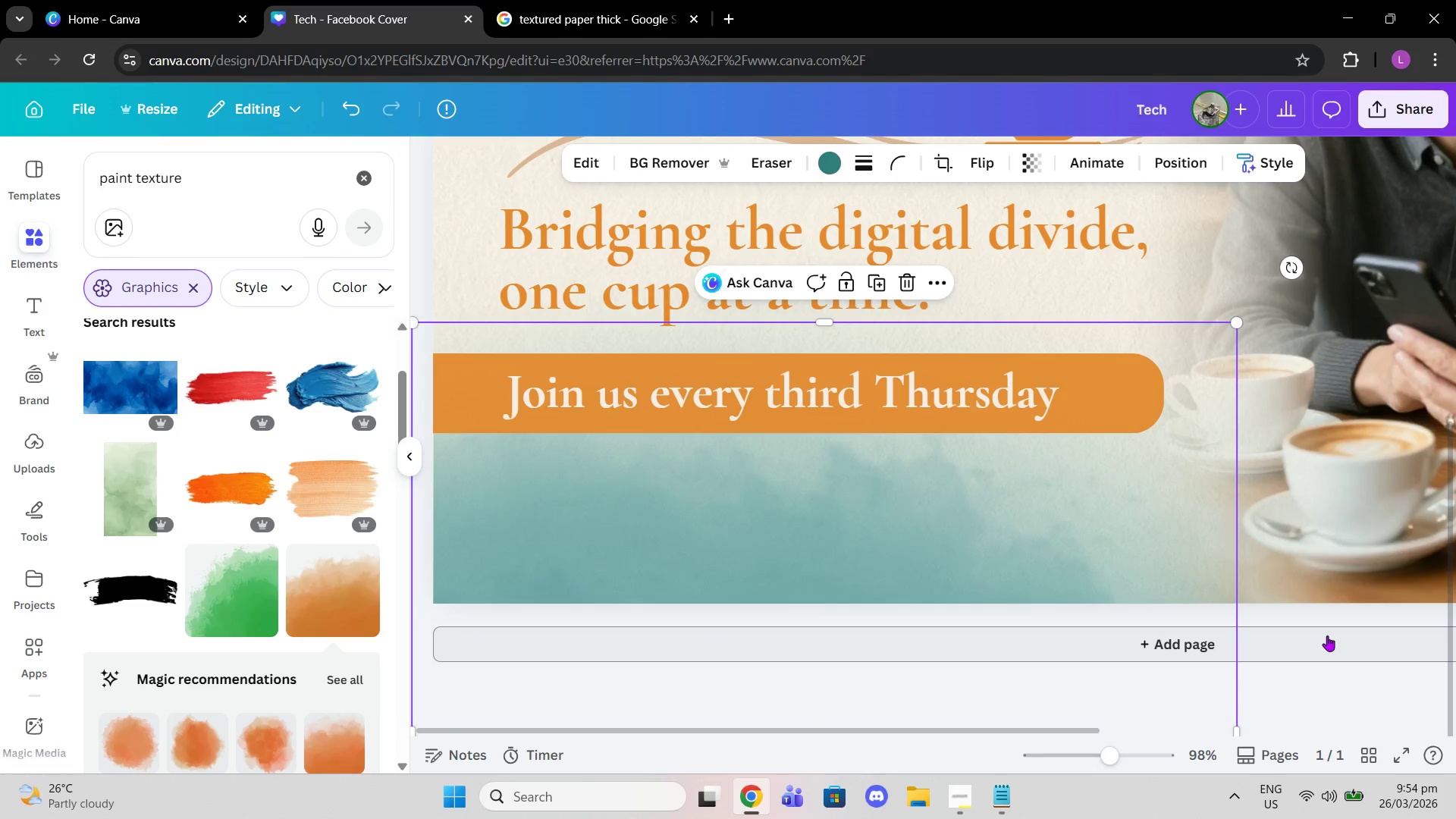 
left_click([1327, 635])
 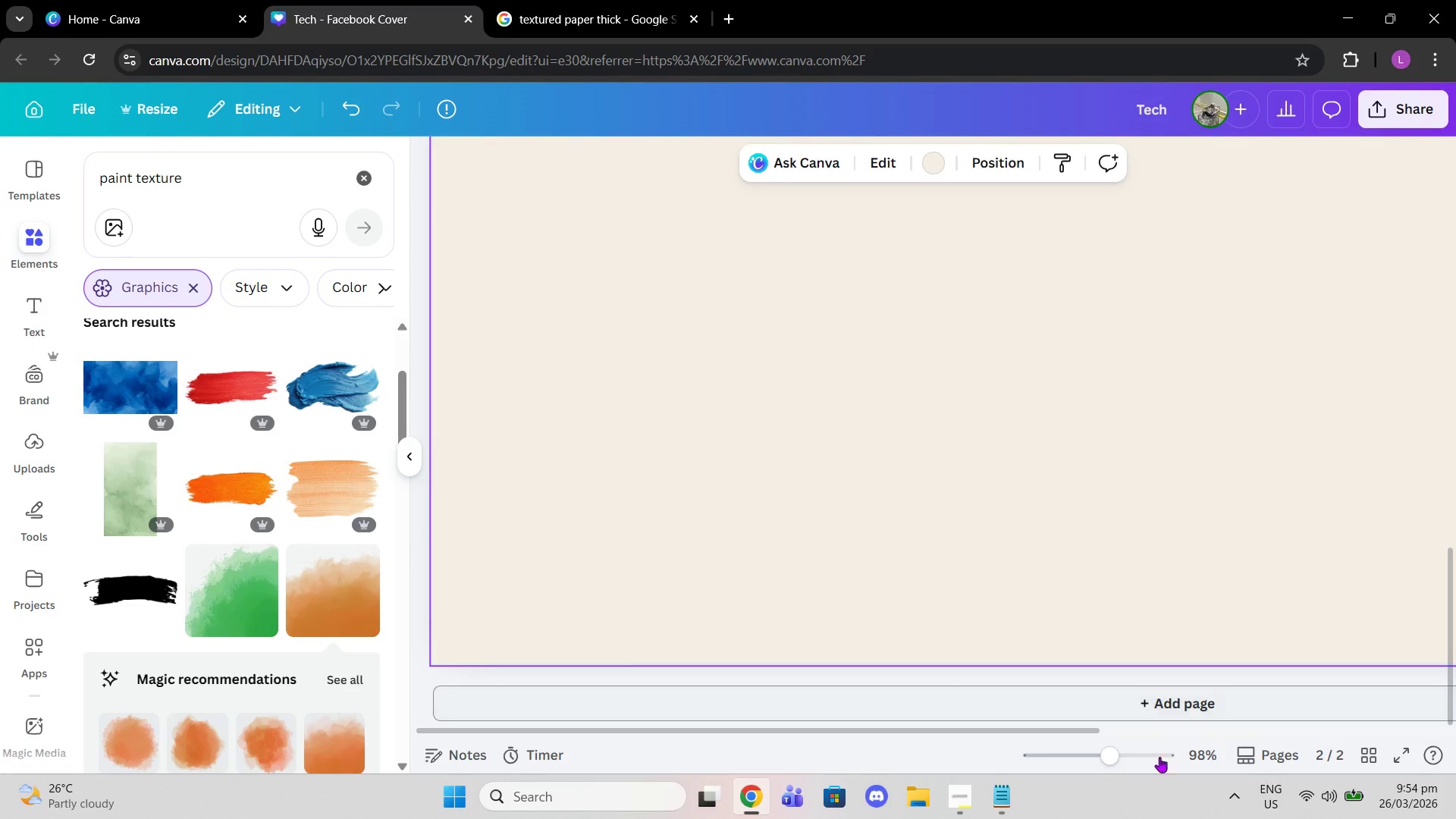 
left_click_drag(start_coordinate=[1086, 753], to_coordinate=[1076, 752])
 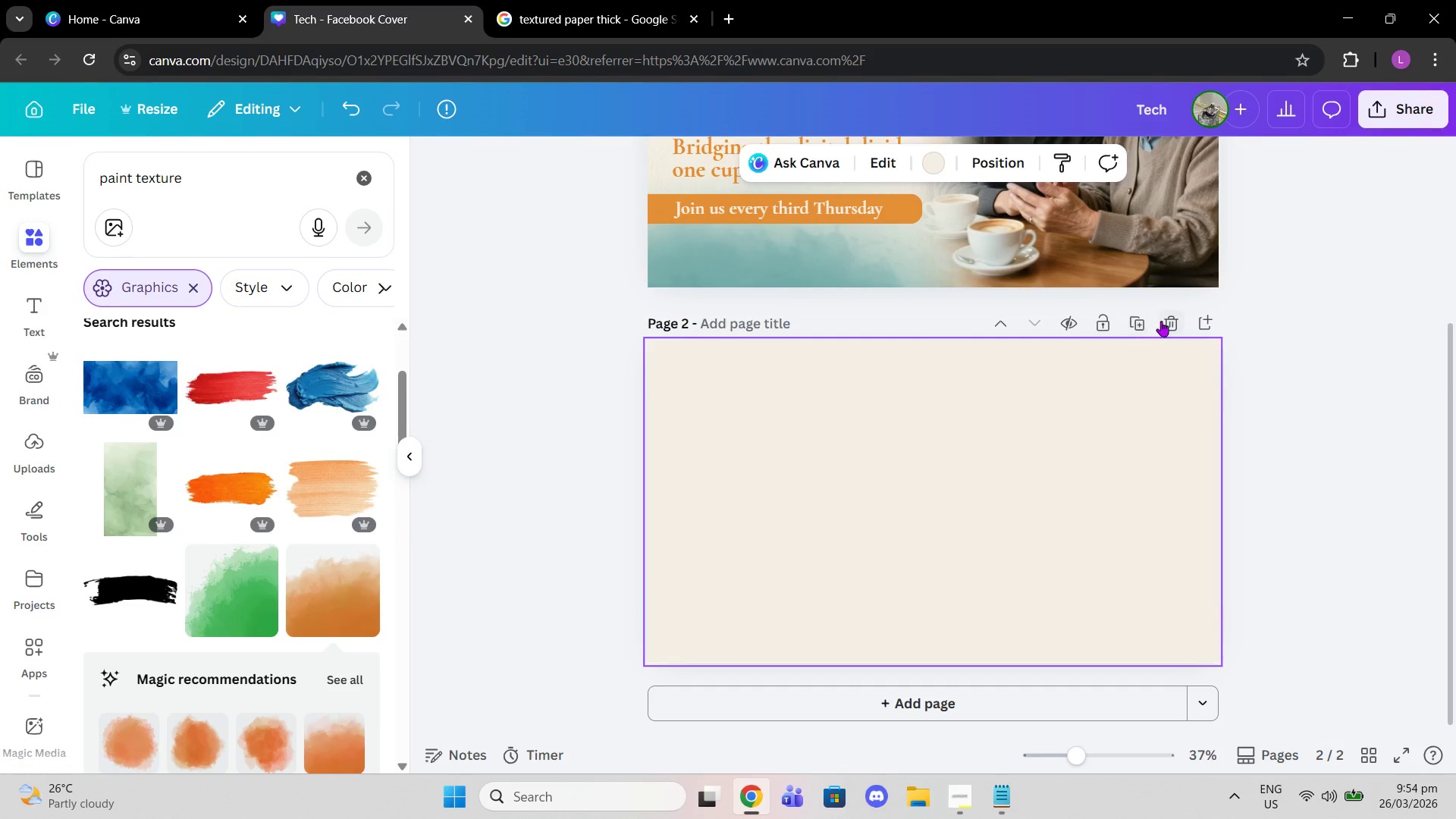 
left_click([1161, 321])
 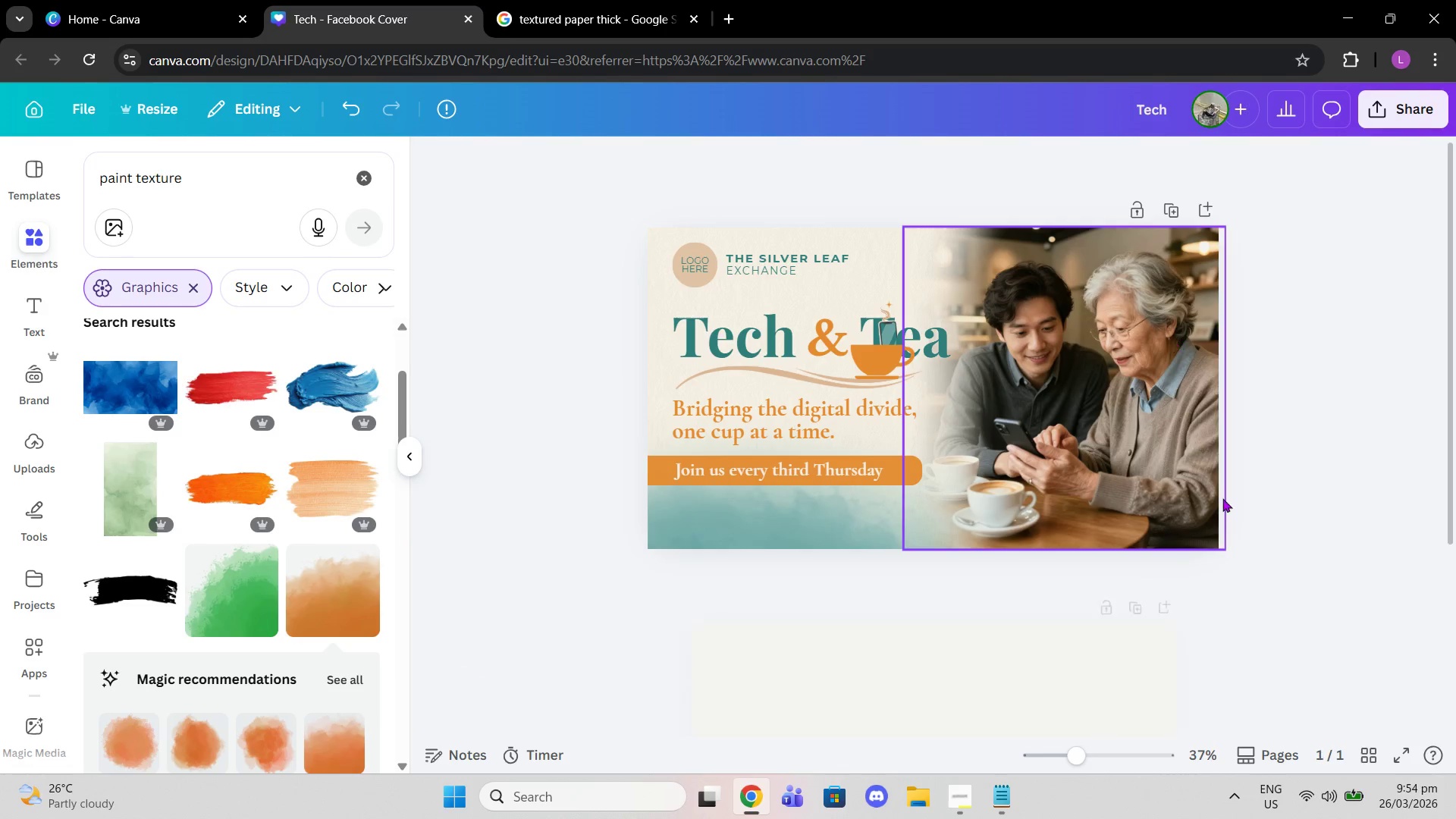 
scroll: coordinate [1222, 499], scroll_direction: up, amount: 2.0
 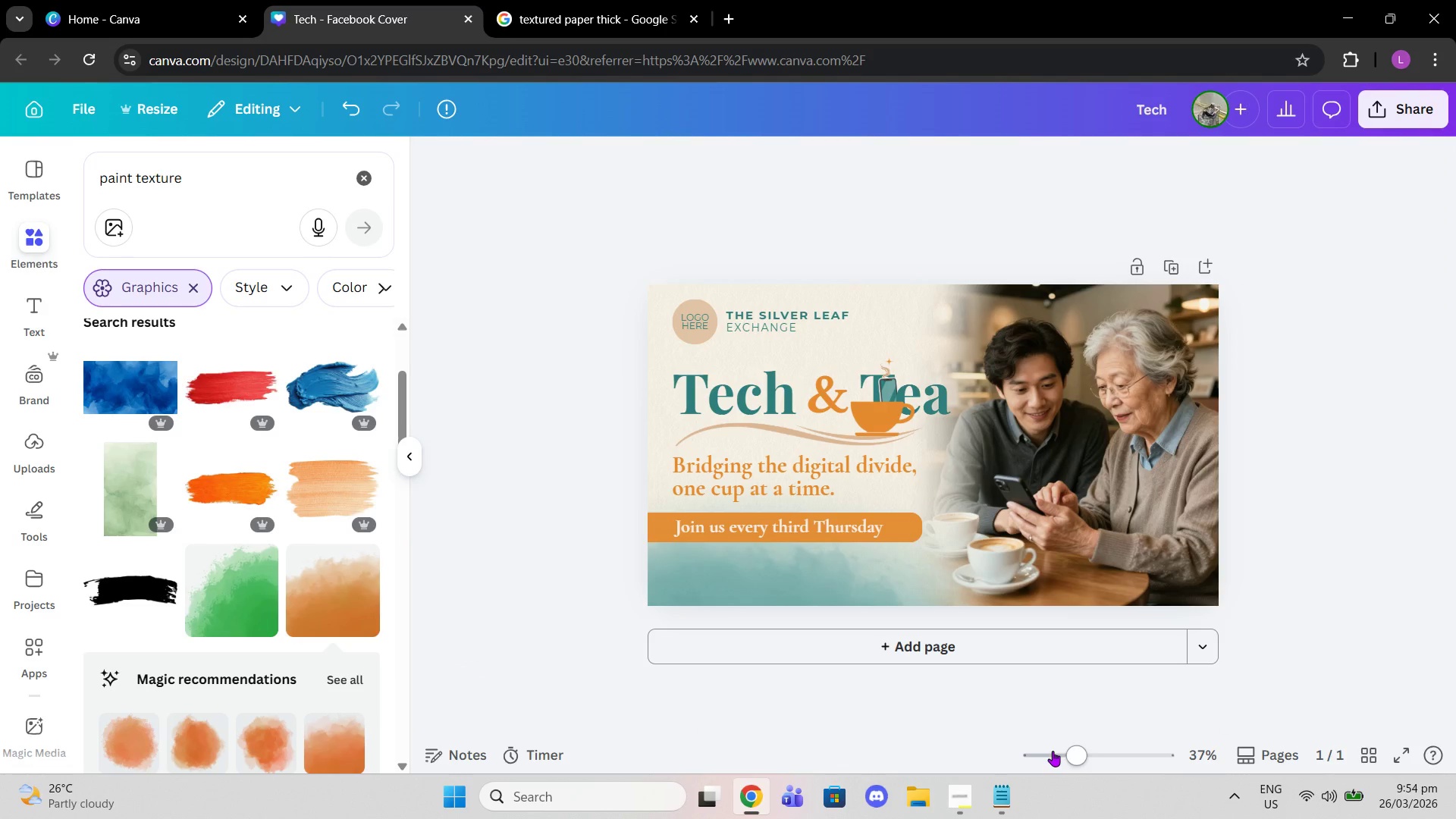 
left_click_drag(start_coordinate=[1069, 752], to_coordinate=[1095, 758])
 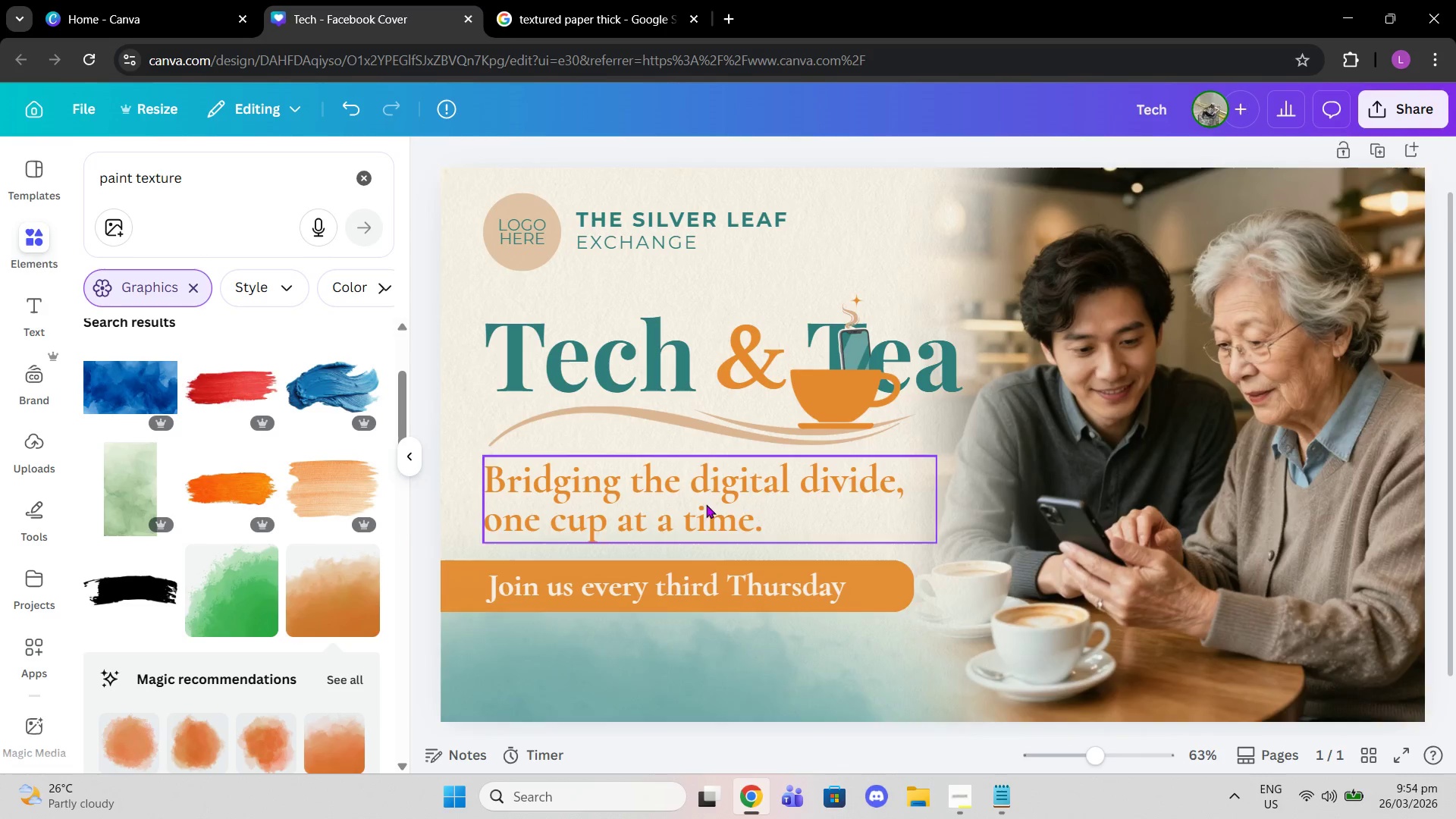 
scroll: coordinate [706, 504], scroll_direction: down, amount: 1.0
 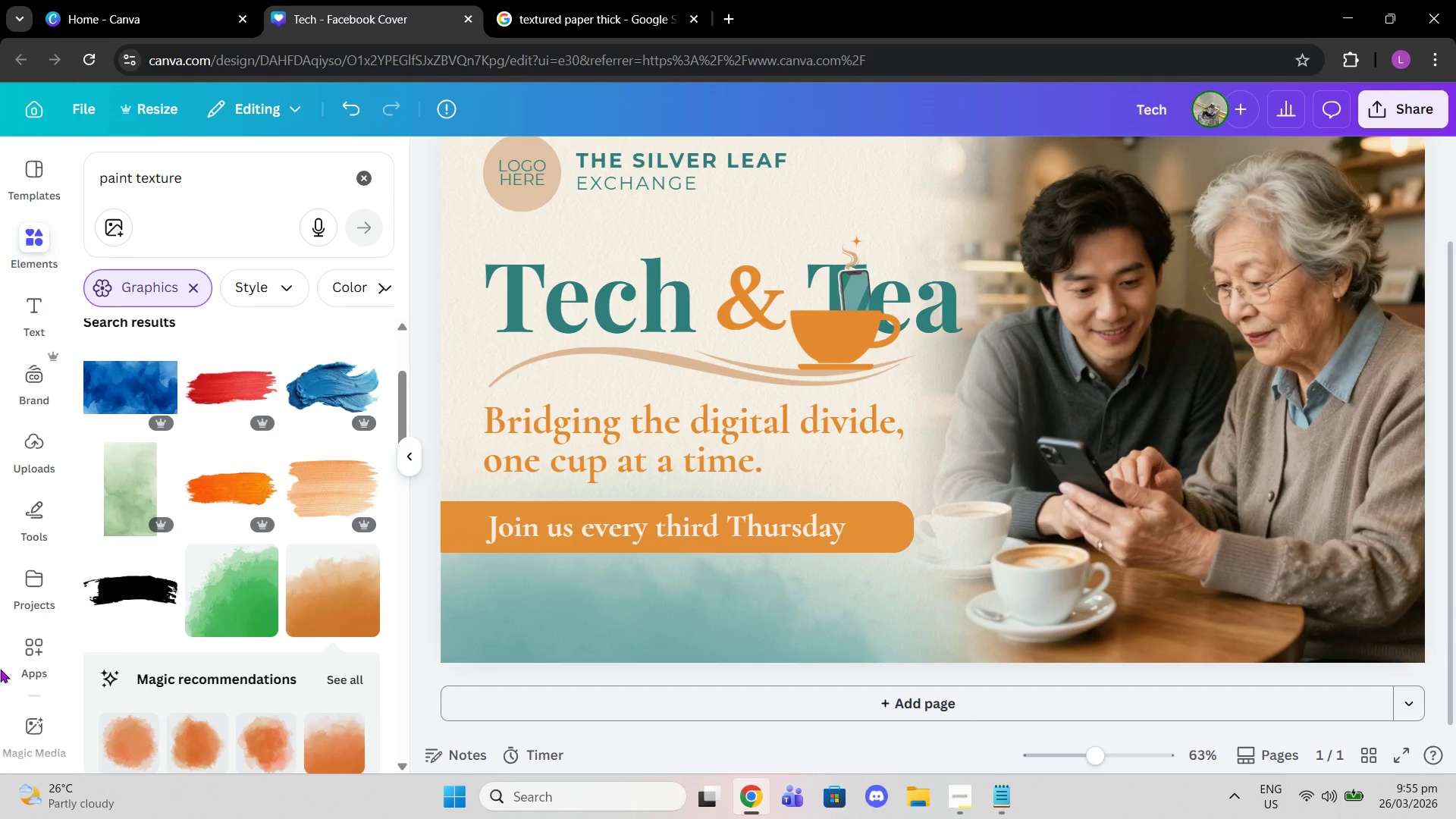 
scroll: coordinate [830, 576], scroll_direction: up, amount: 2.0
 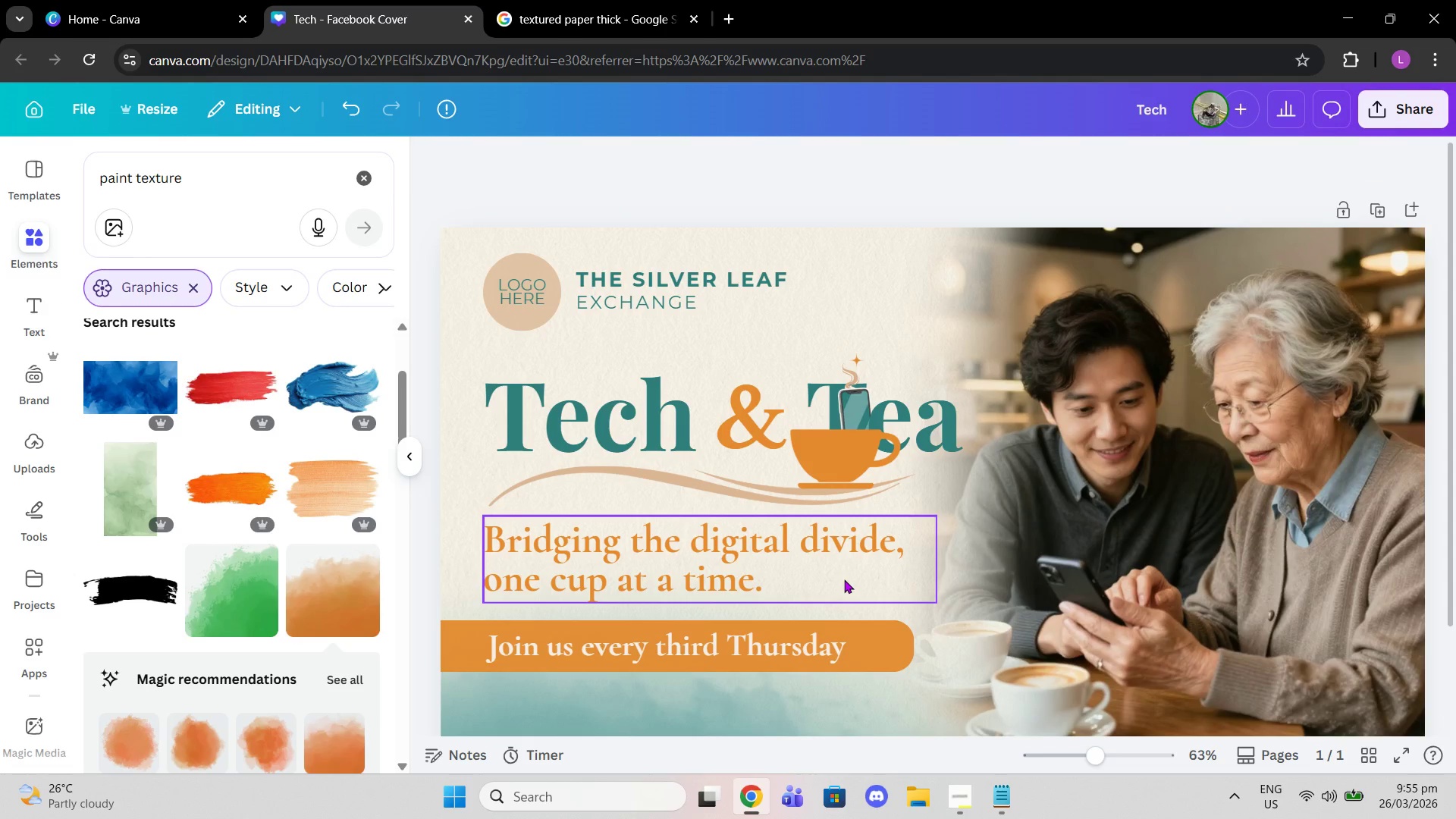 
wait(8.92)
 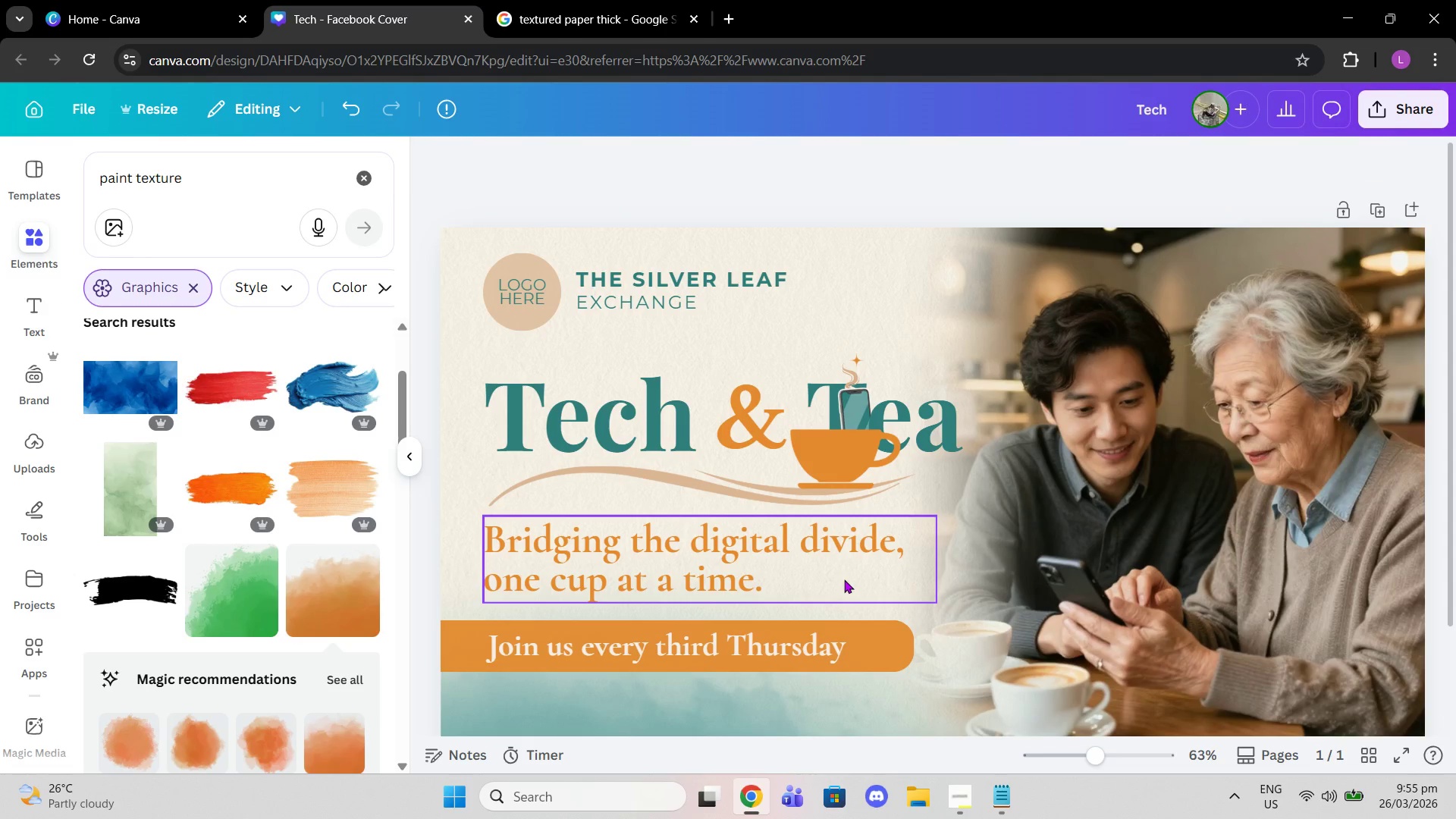 
scroll: coordinate [794, 604], scroll_direction: down, amount: 1.0
 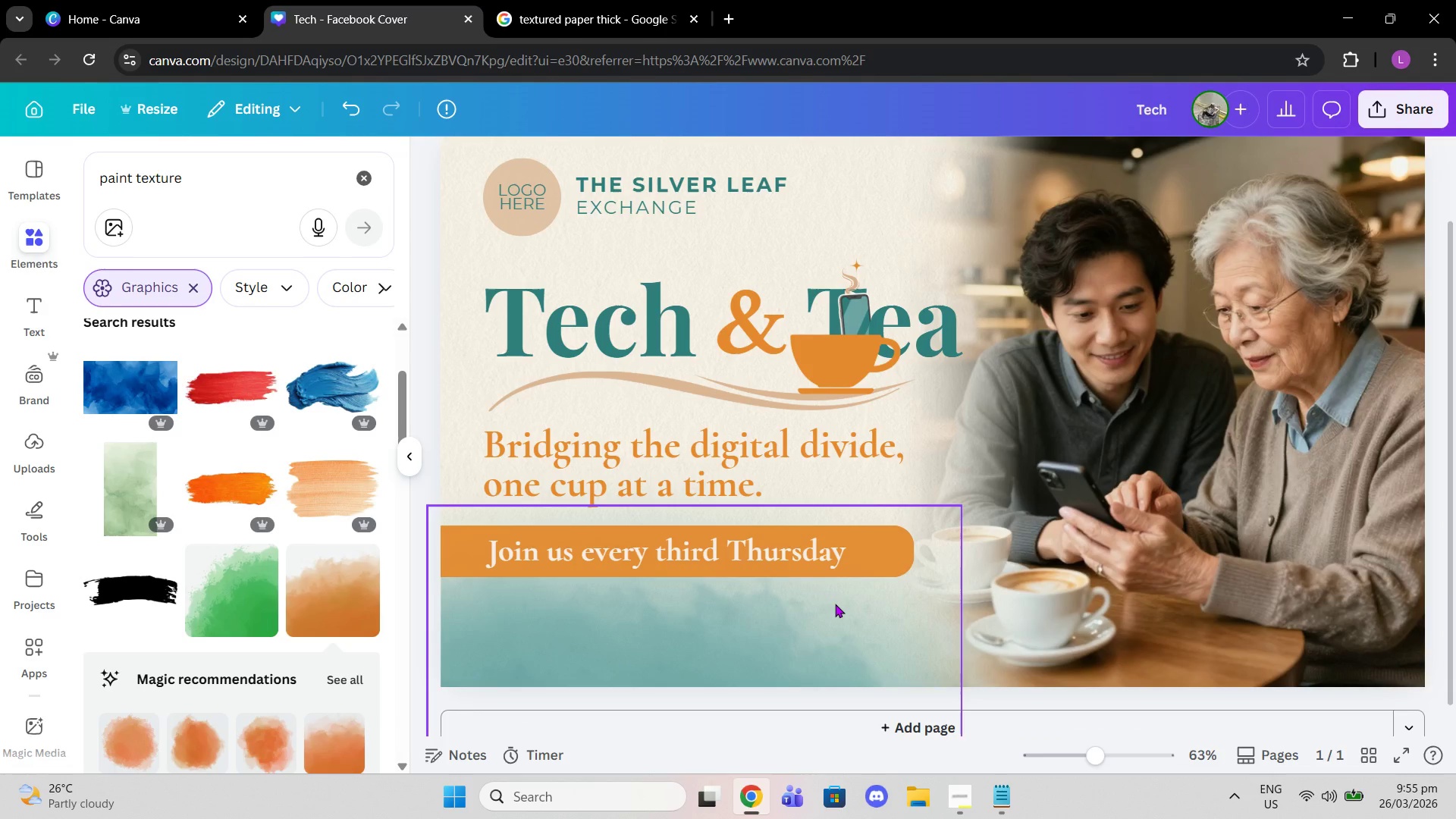 
wait(7.04)
 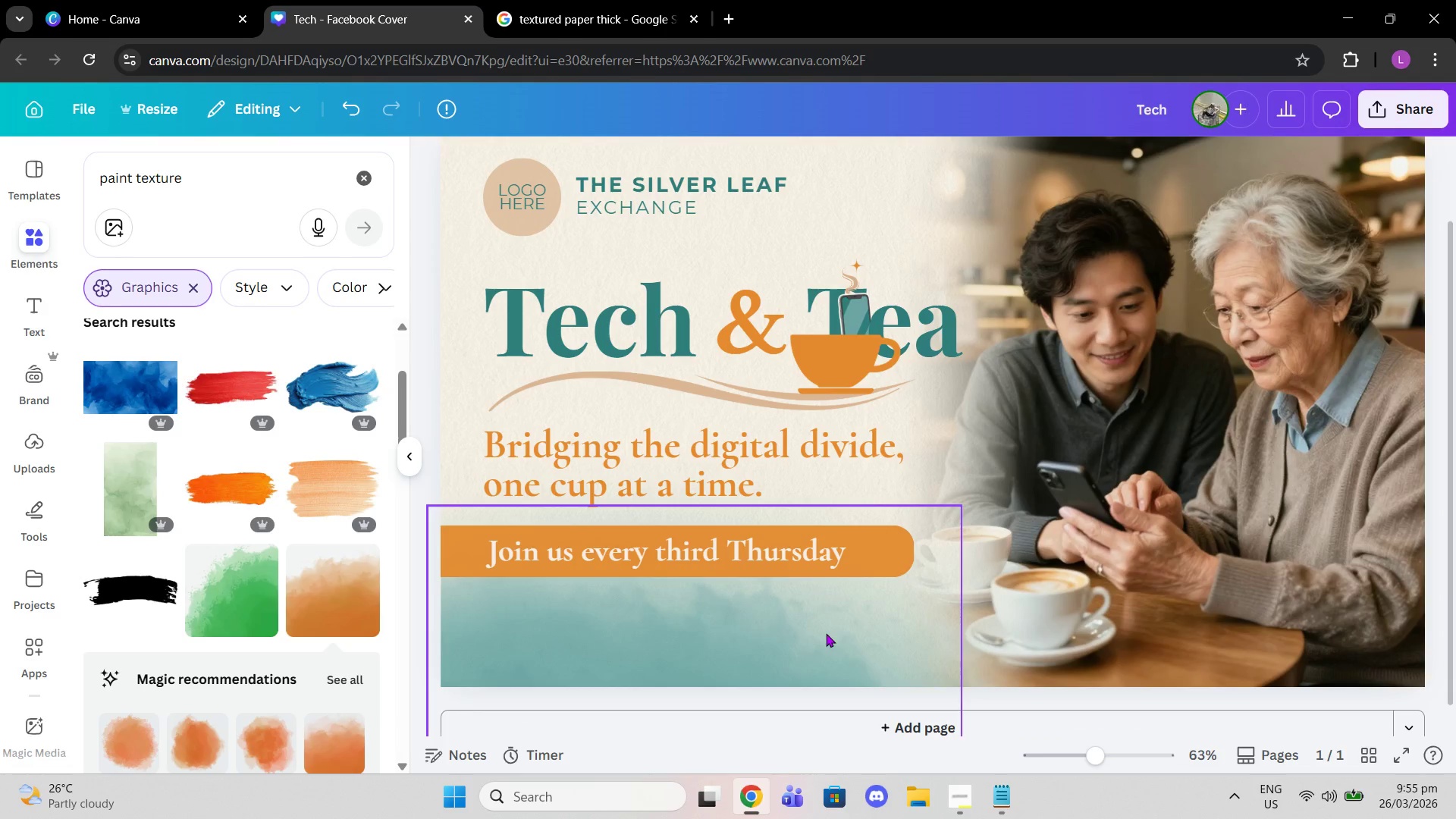 
left_click([952, 817])